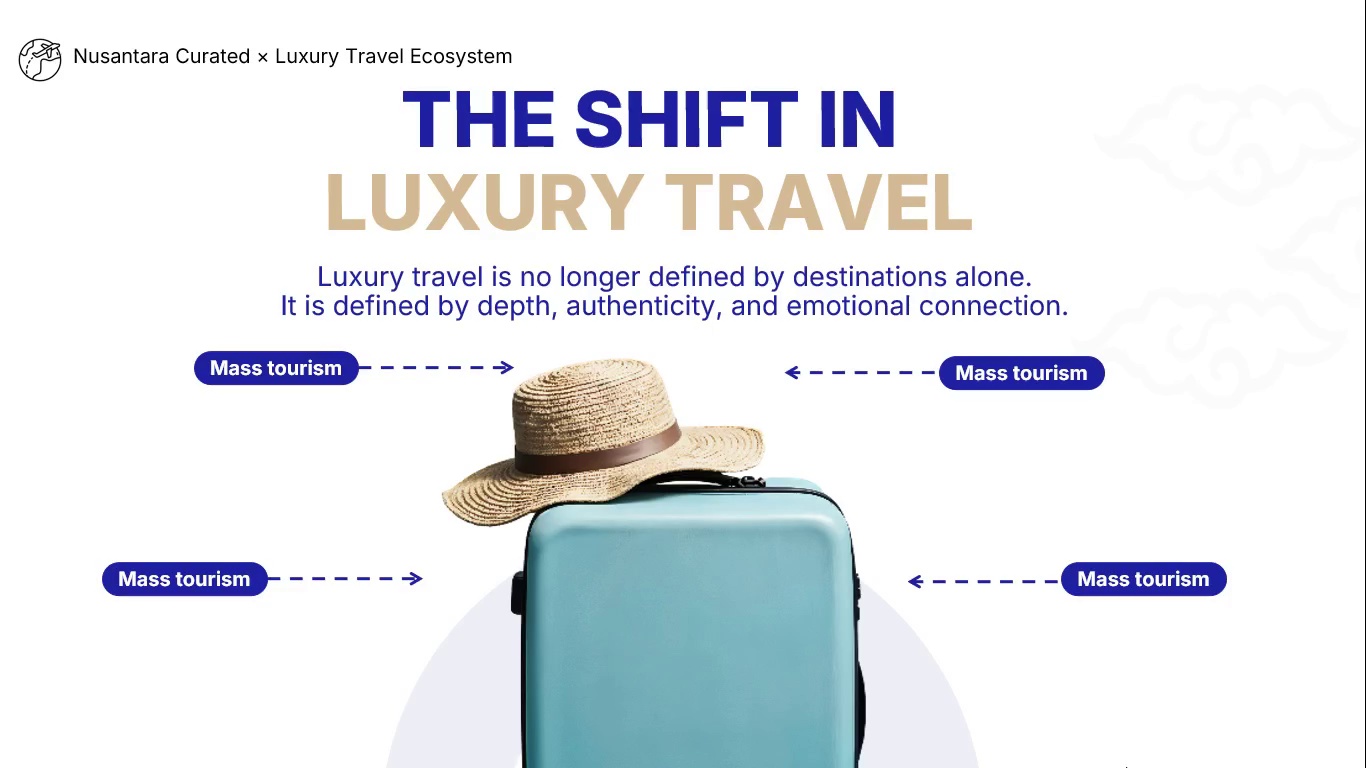 
wait(5.25)
 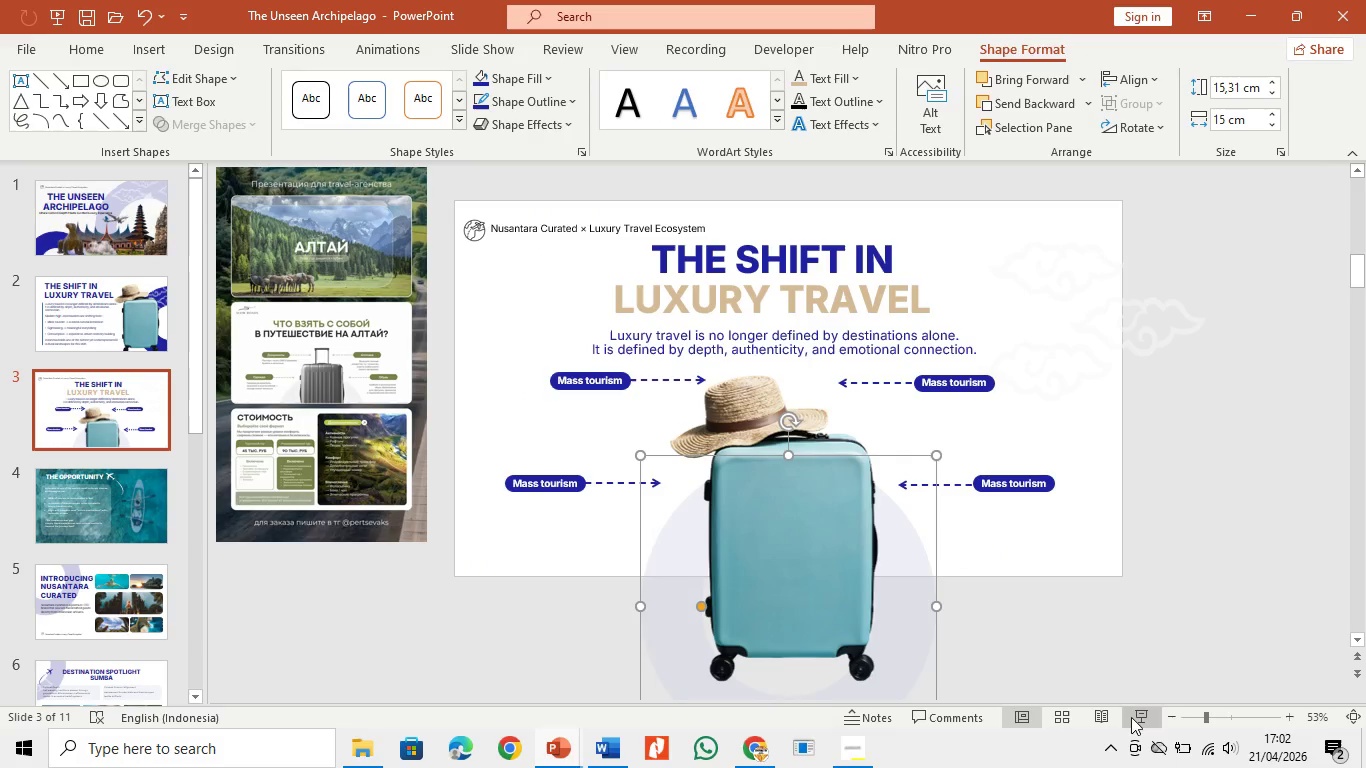 
key(Escape)
 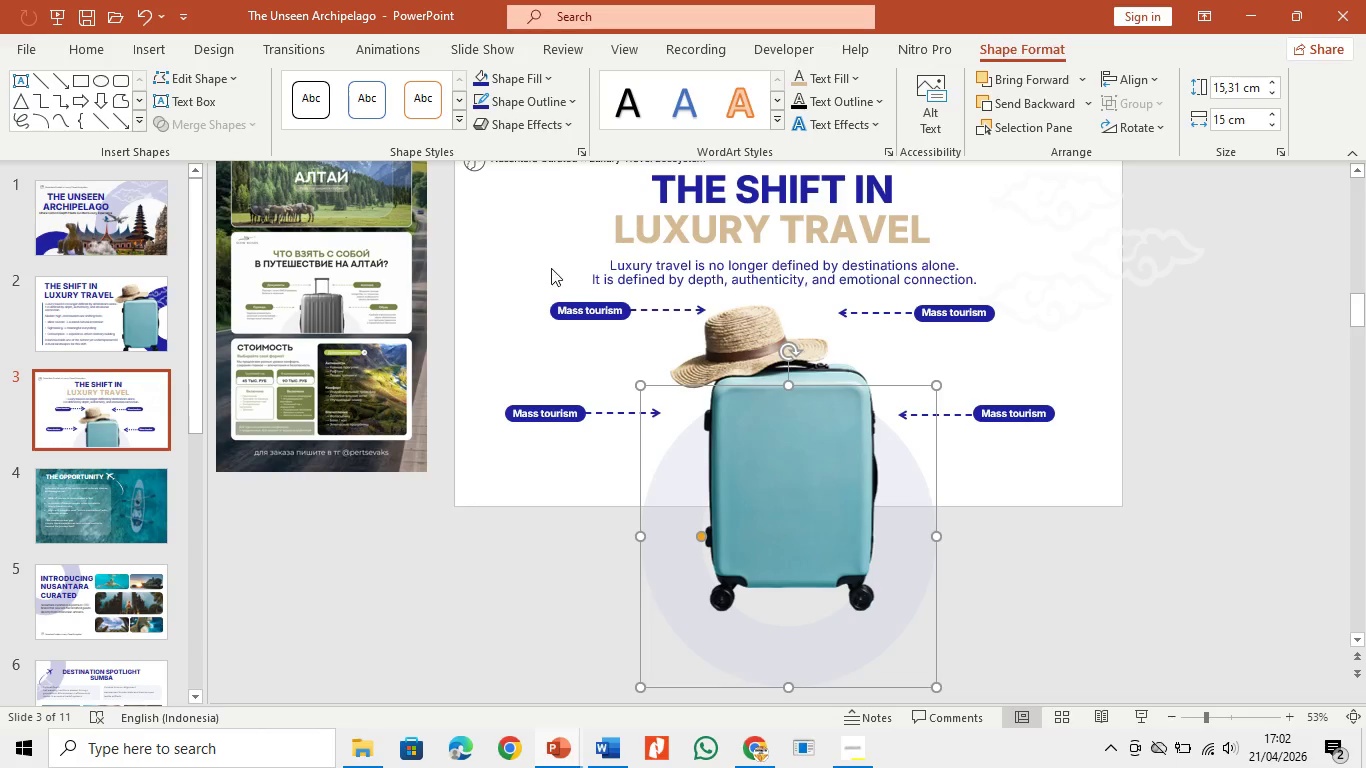 
scroll: coordinate [630, 322], scroll_direction: down, amount: 2.0
 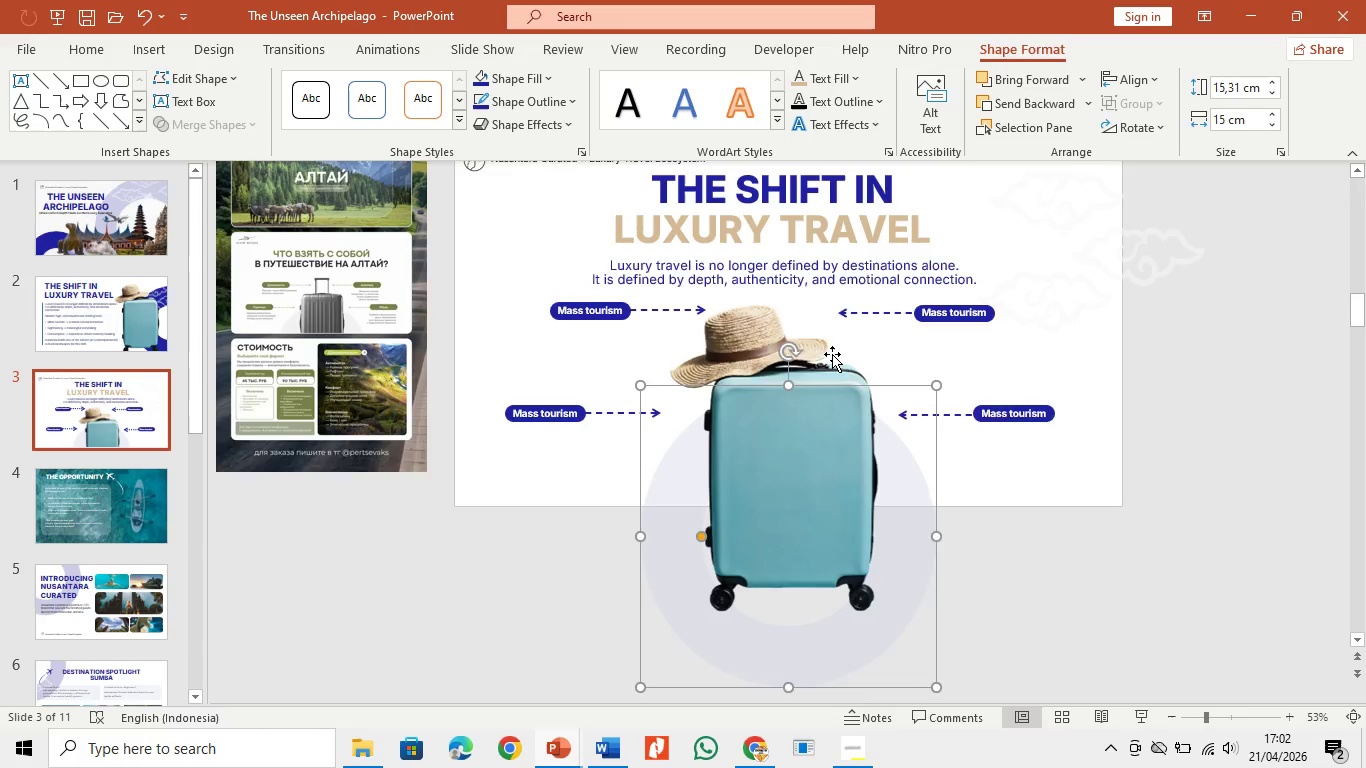 
scroll: coordinate [836, 355], scroll_direction: up, amount: 2.0
 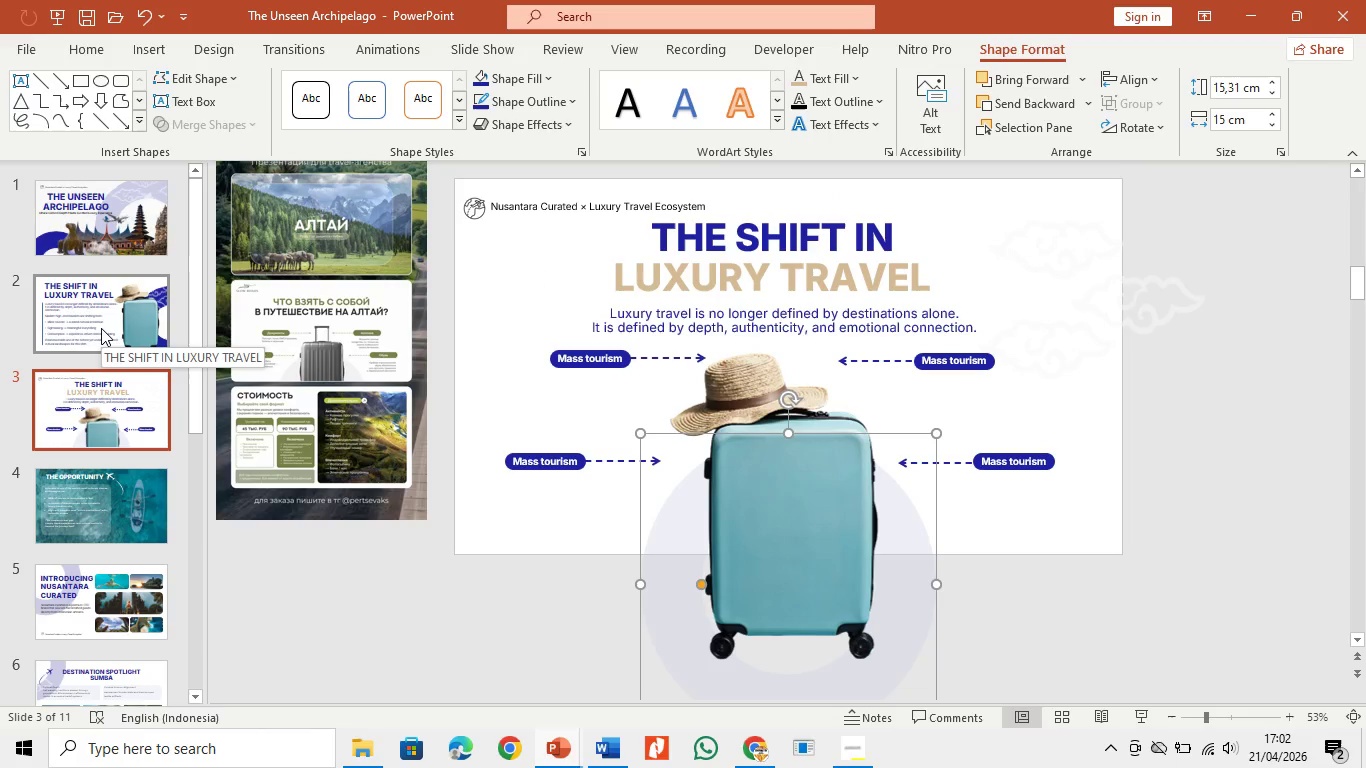 
left_click([101, 328])
 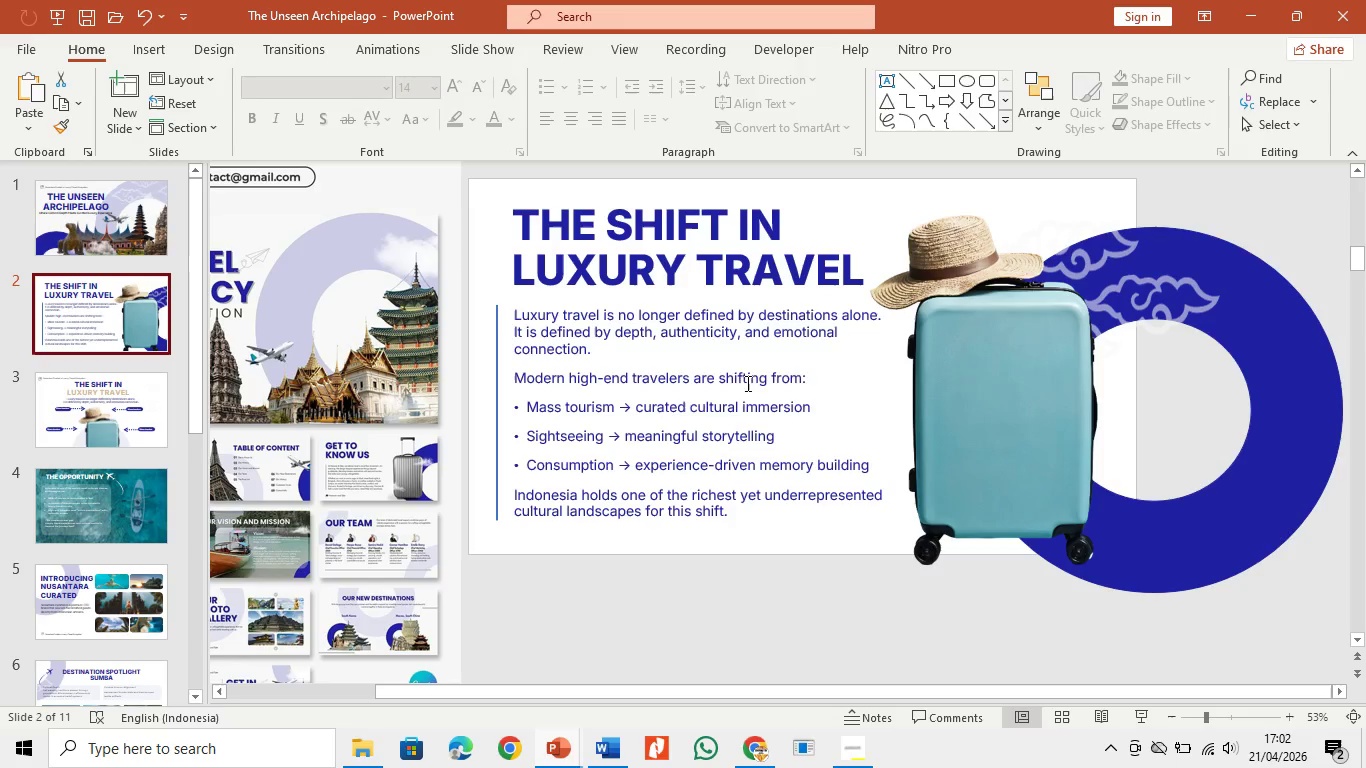 
left_click([690, 373])
 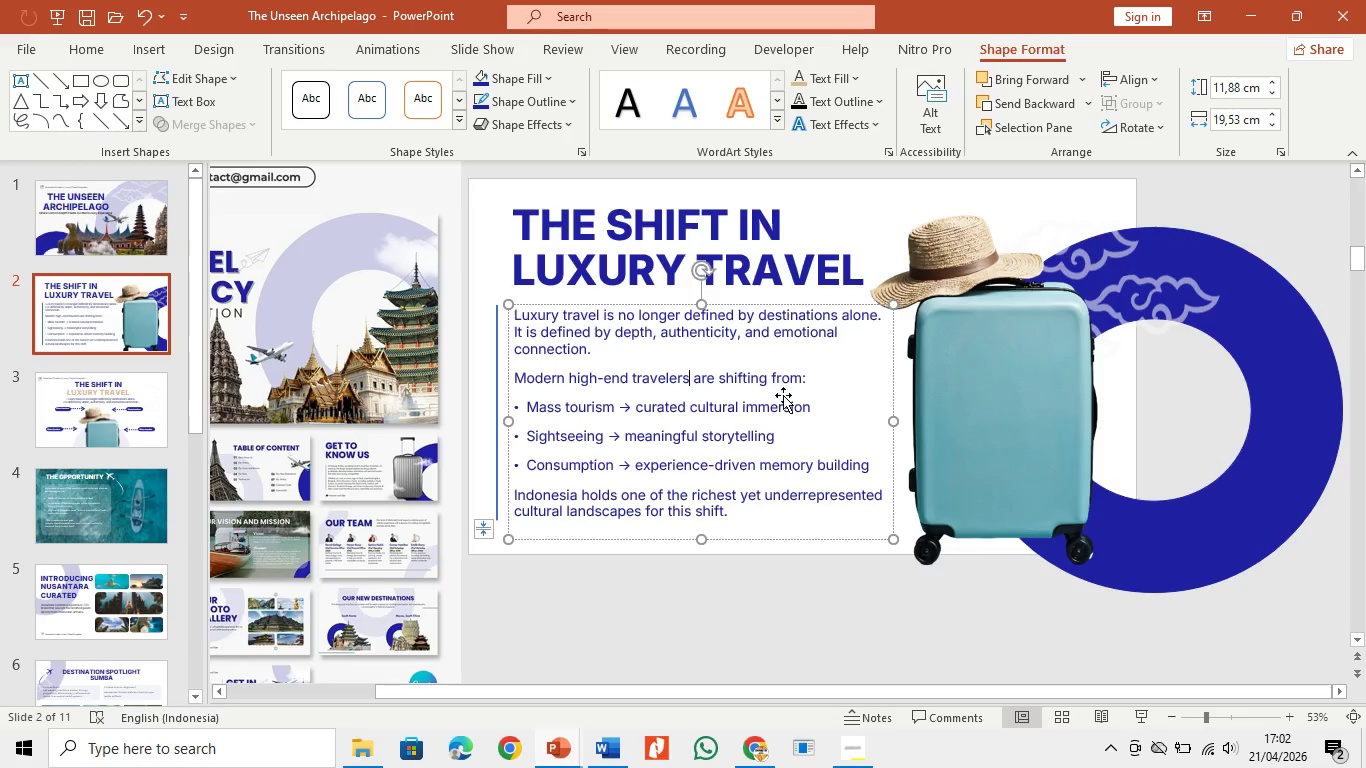 
left_click([783, 404])
 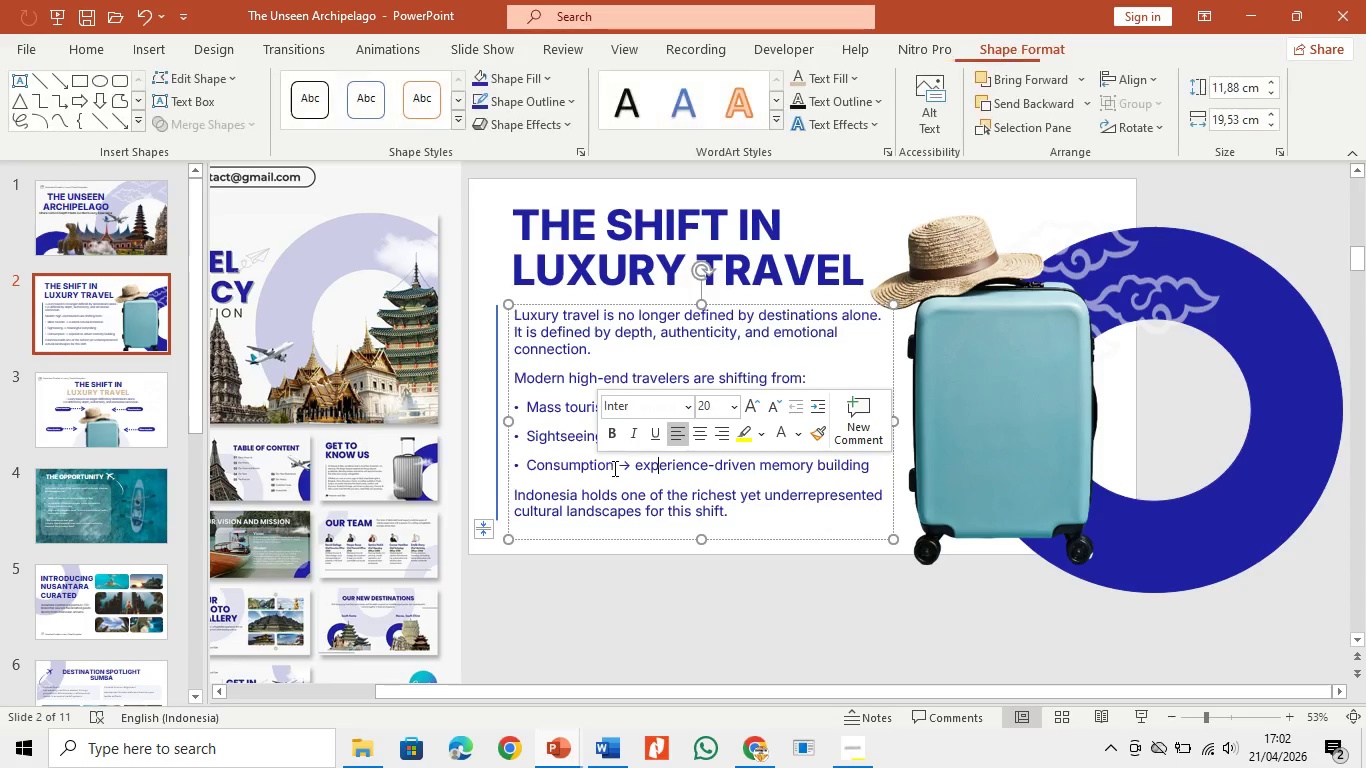 
left_click([610, 470])
 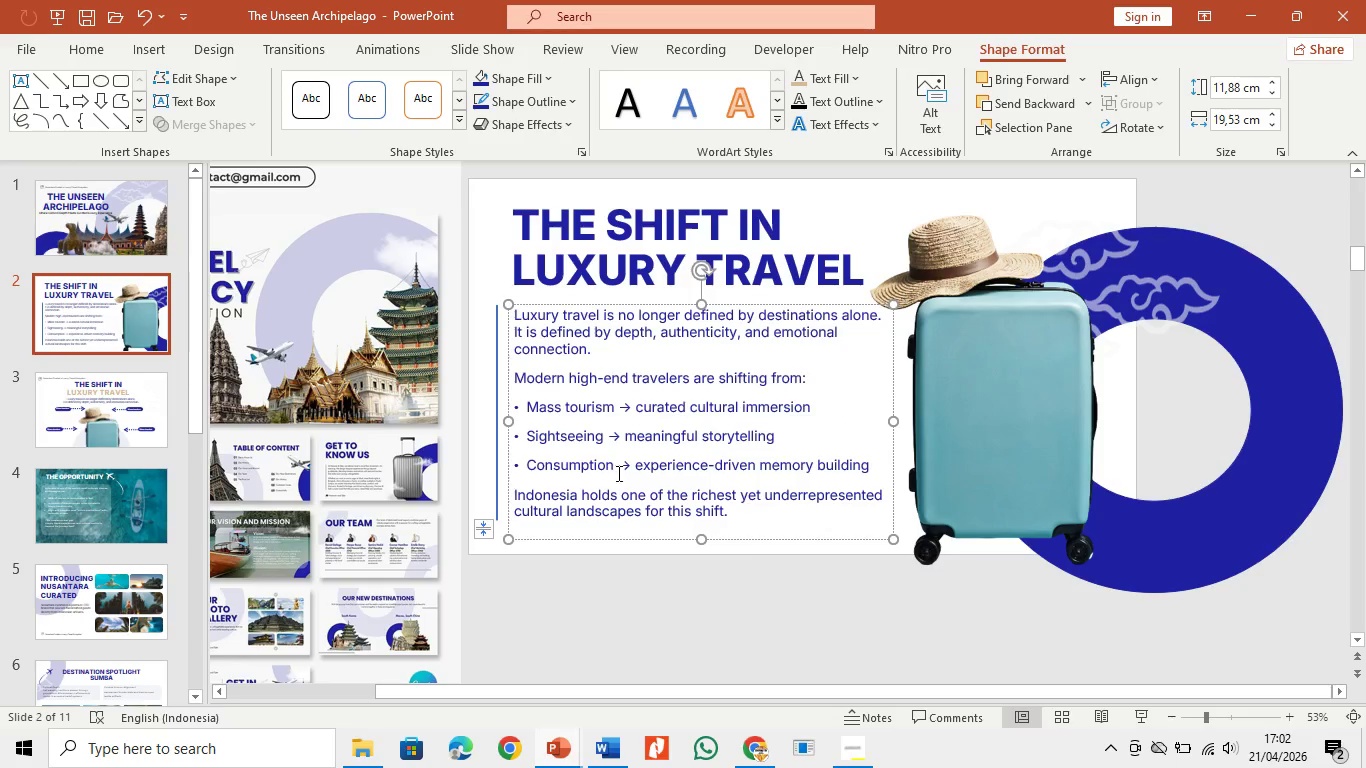 
left_click_drag(start_coordinate=[617, 473], to_coordinate=[524, 470])
 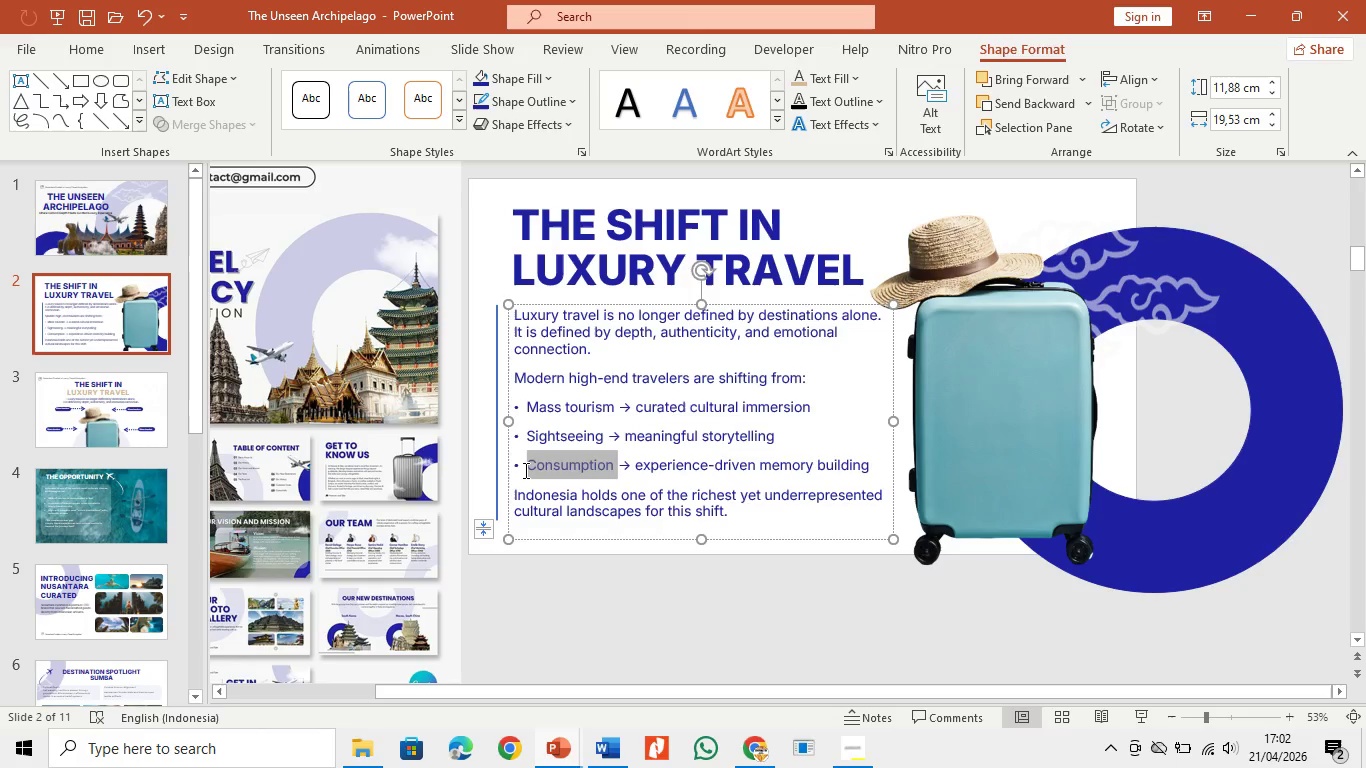 
key(Control+C)
 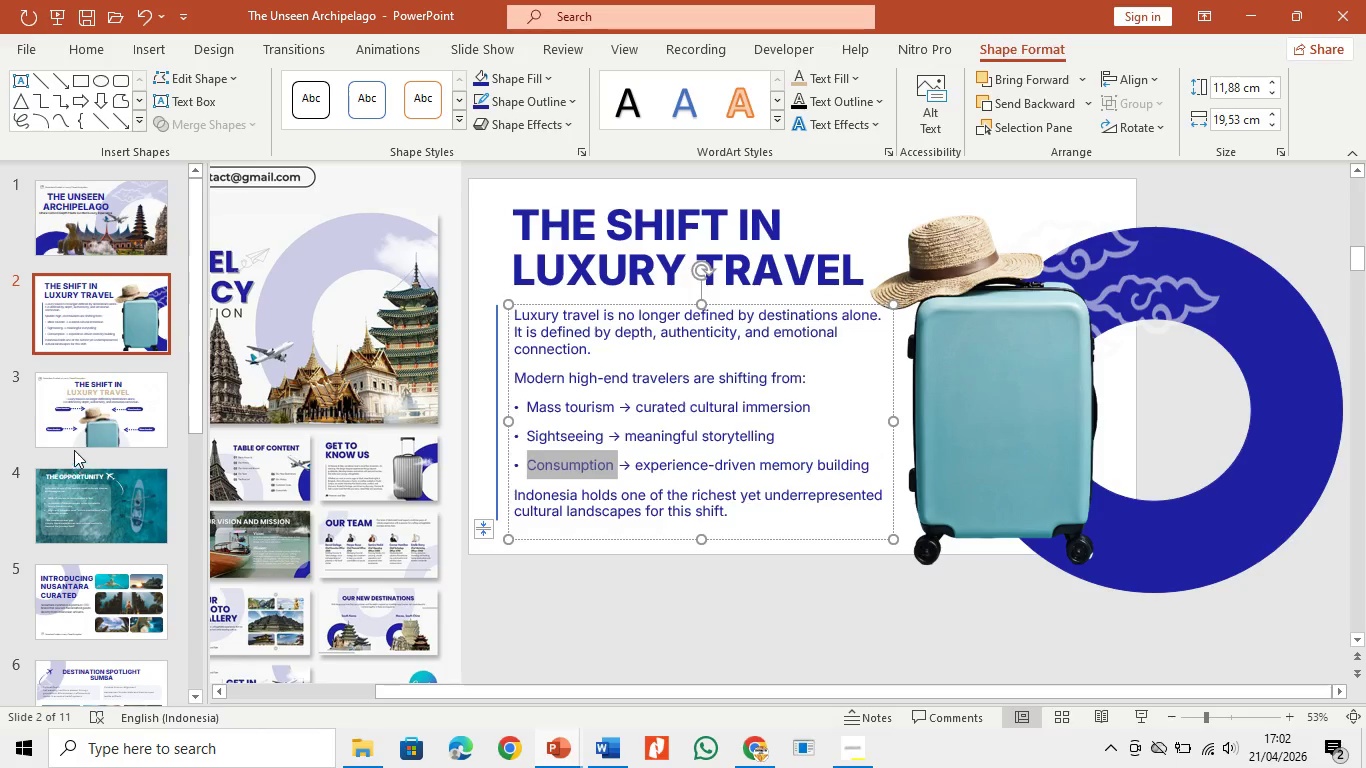 
left_click([87, 425])
 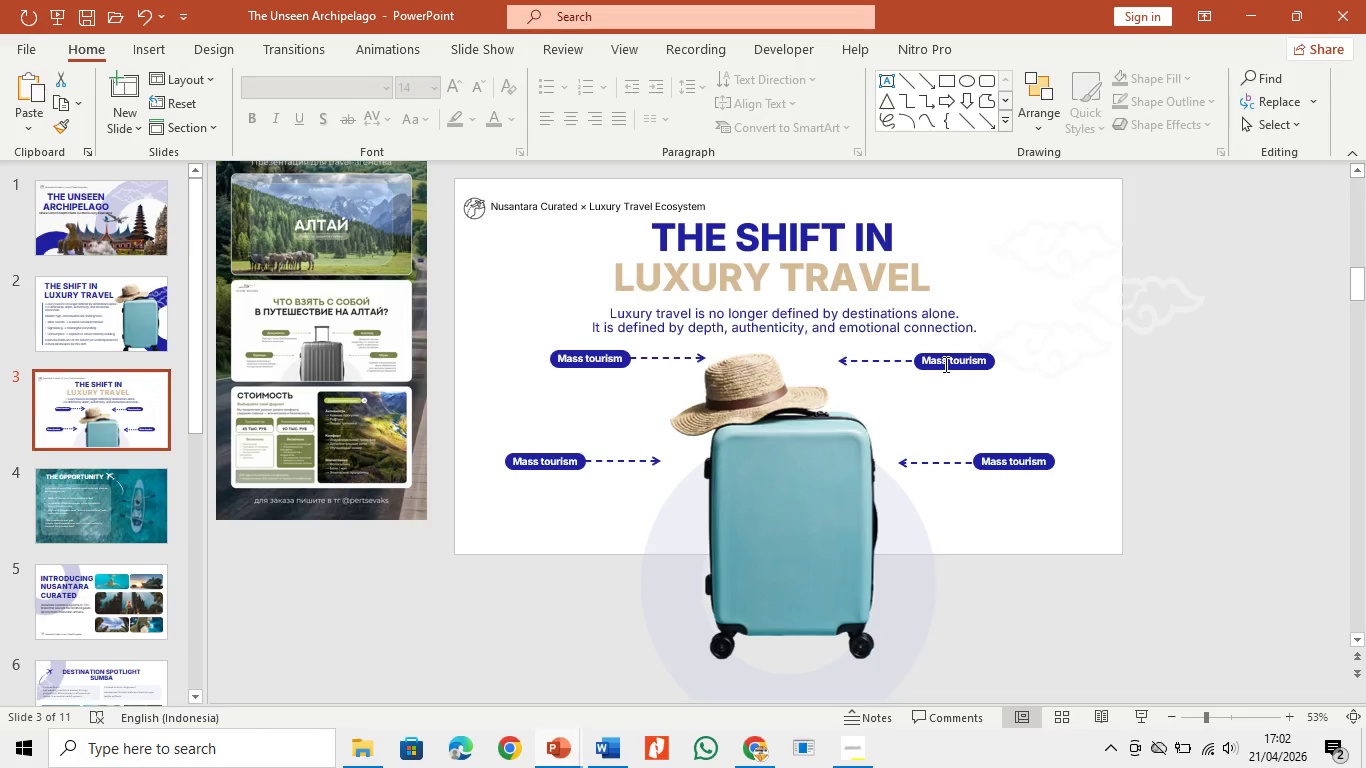 
double_click([948, 358])
 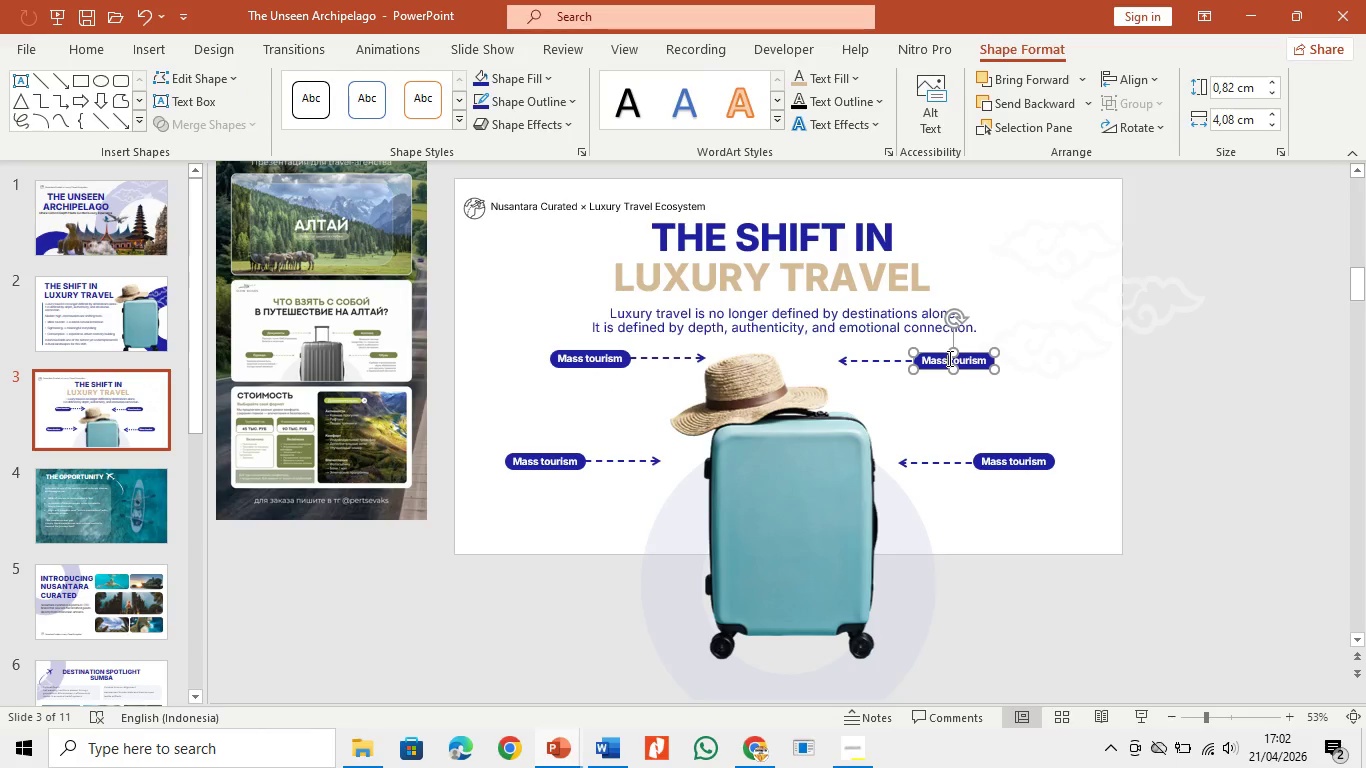 
key(Control+A)
 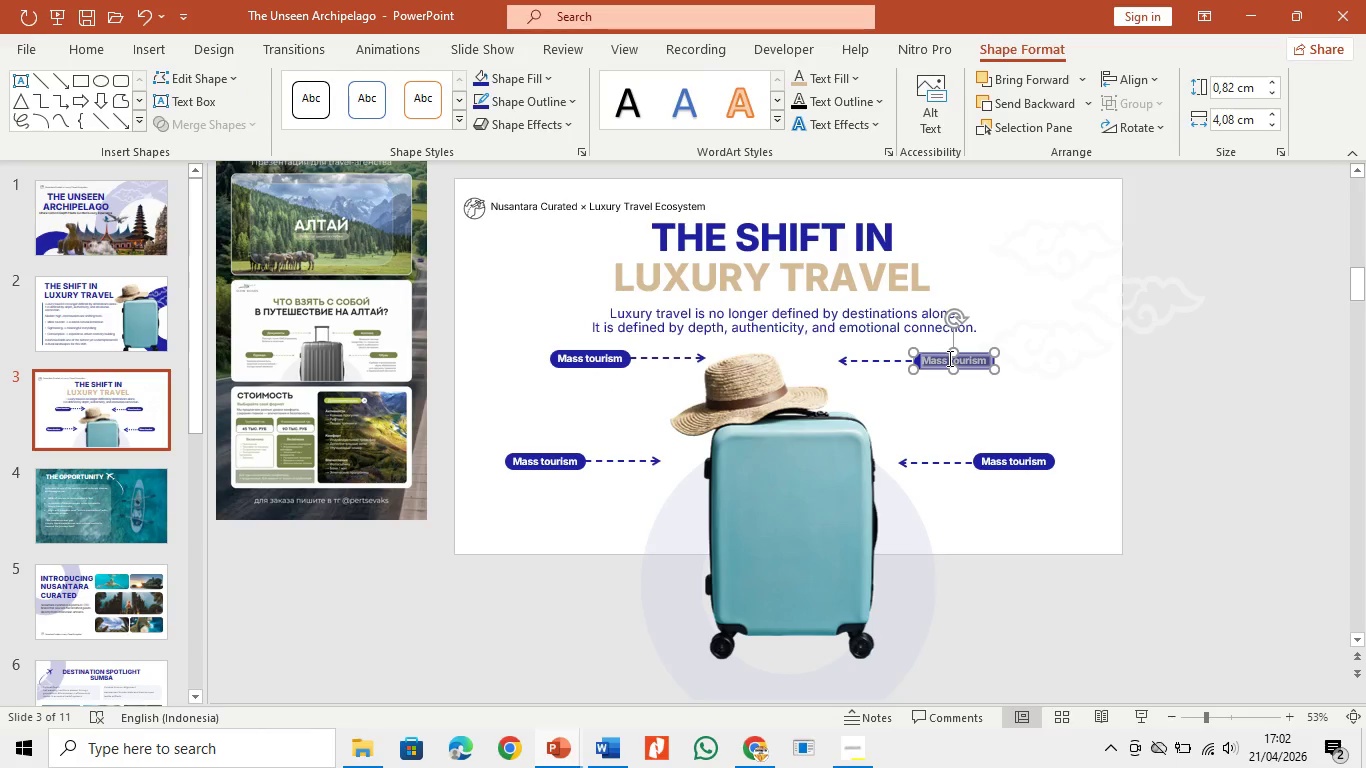 
key(Control+V)
 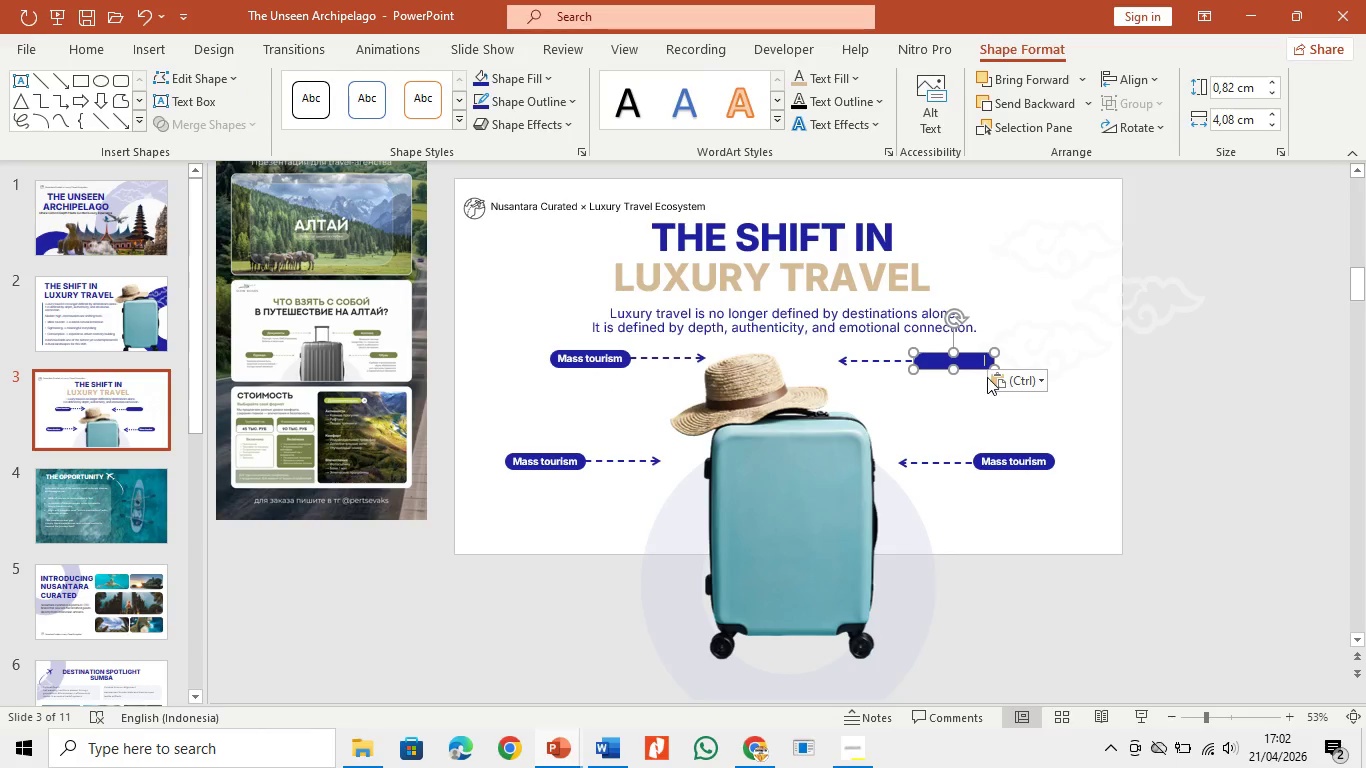 
key(Control+A)
 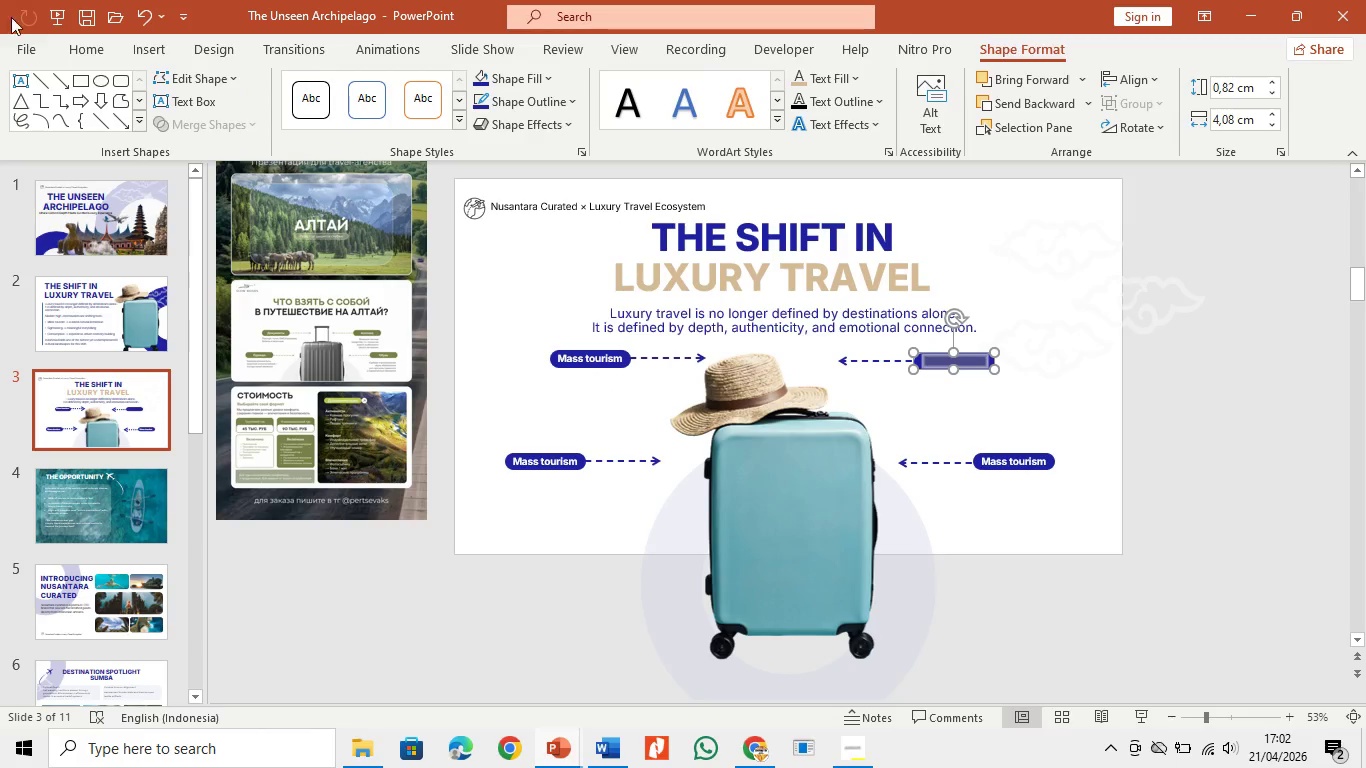 
left_click([72, 43])
 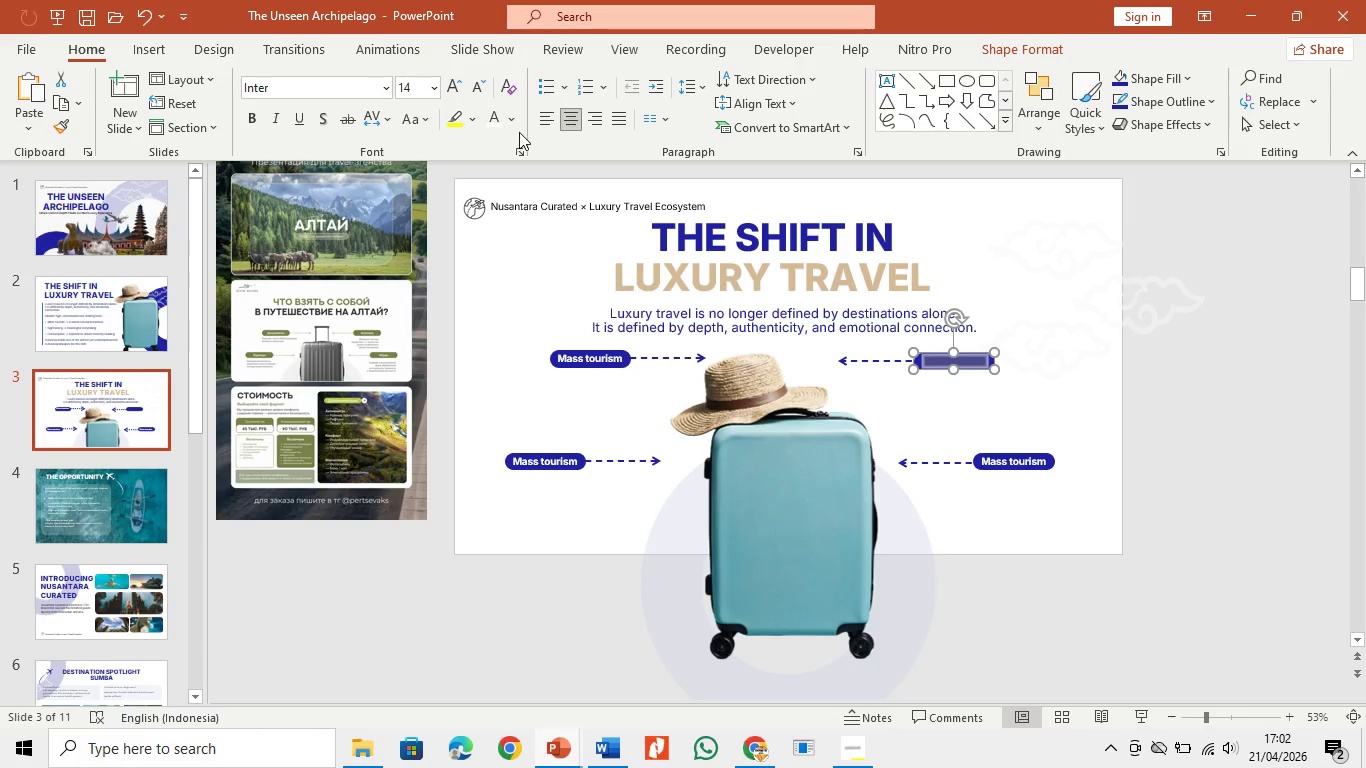 
left_click([489, 113])
 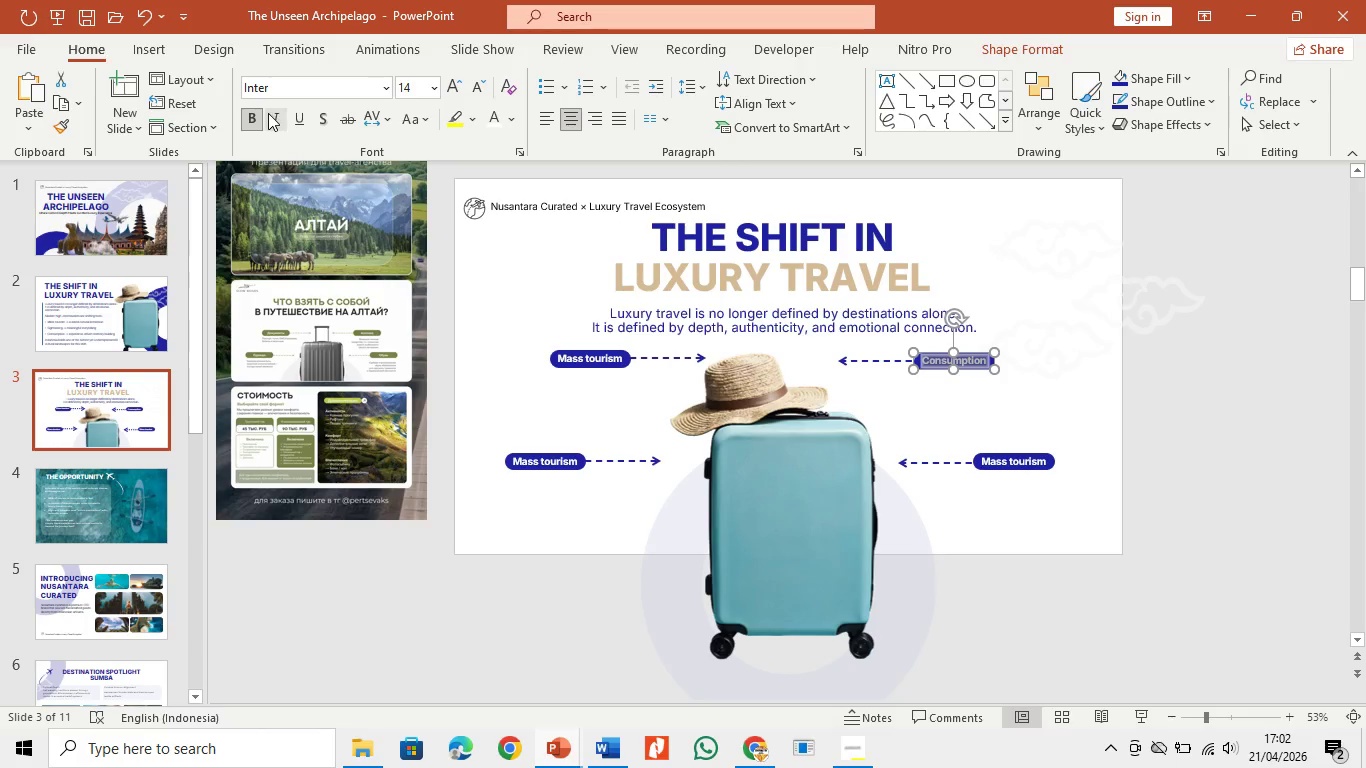 
left_click([517, 263])
 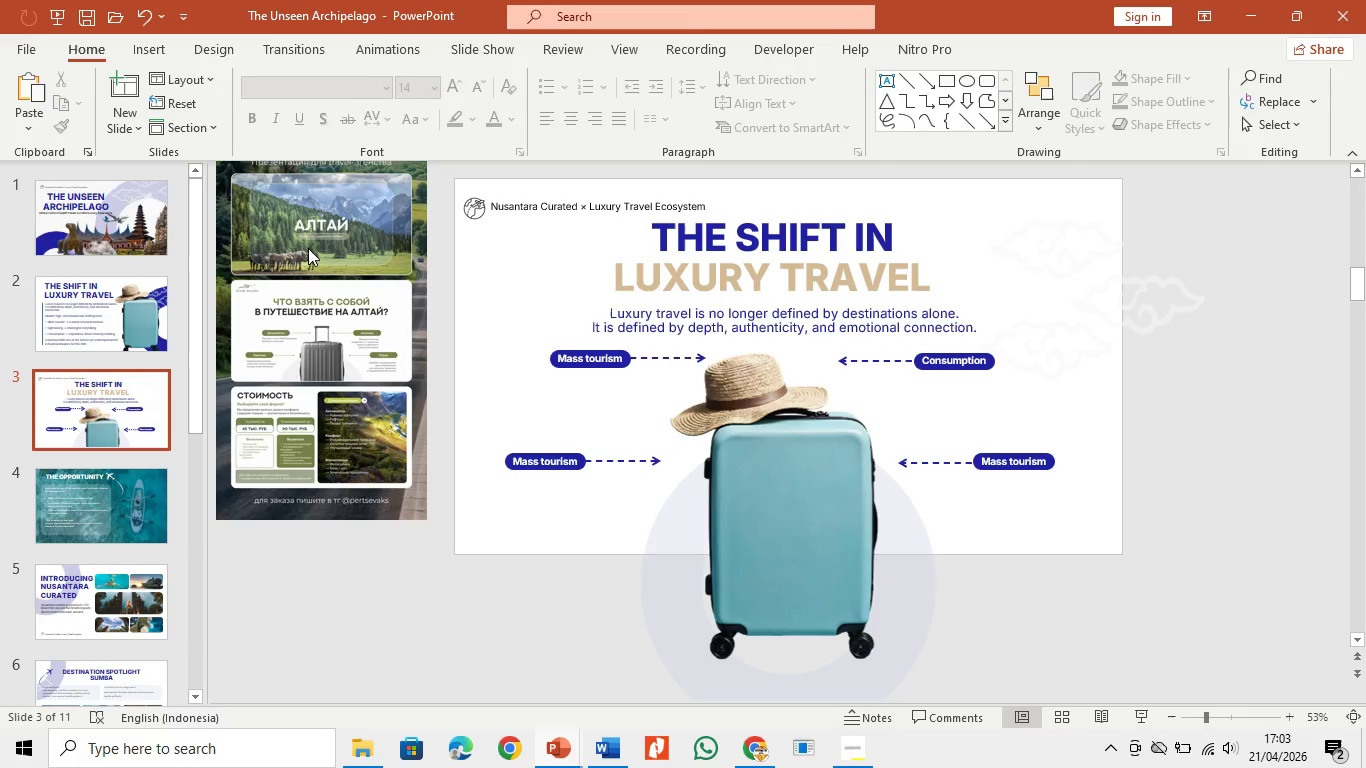 
wait(14.12)
 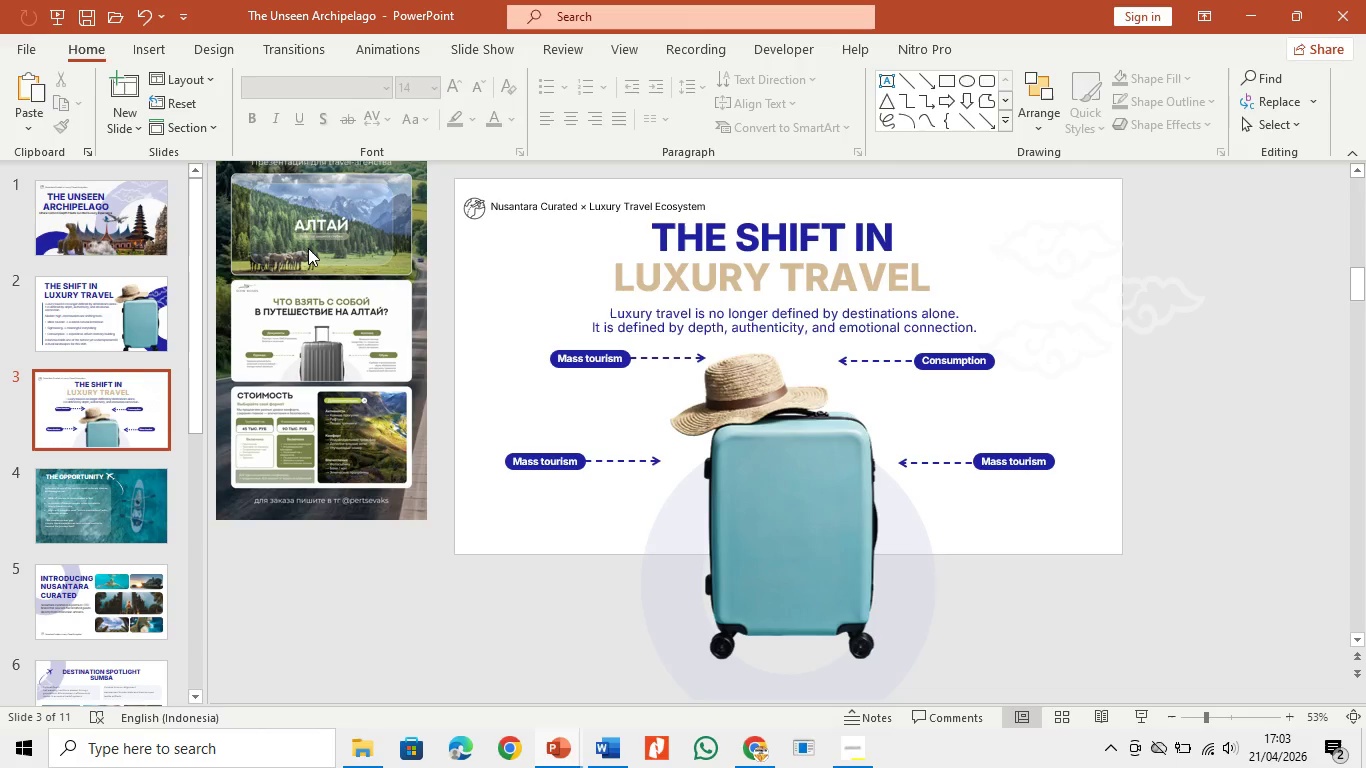 
left_click([608, 615])
 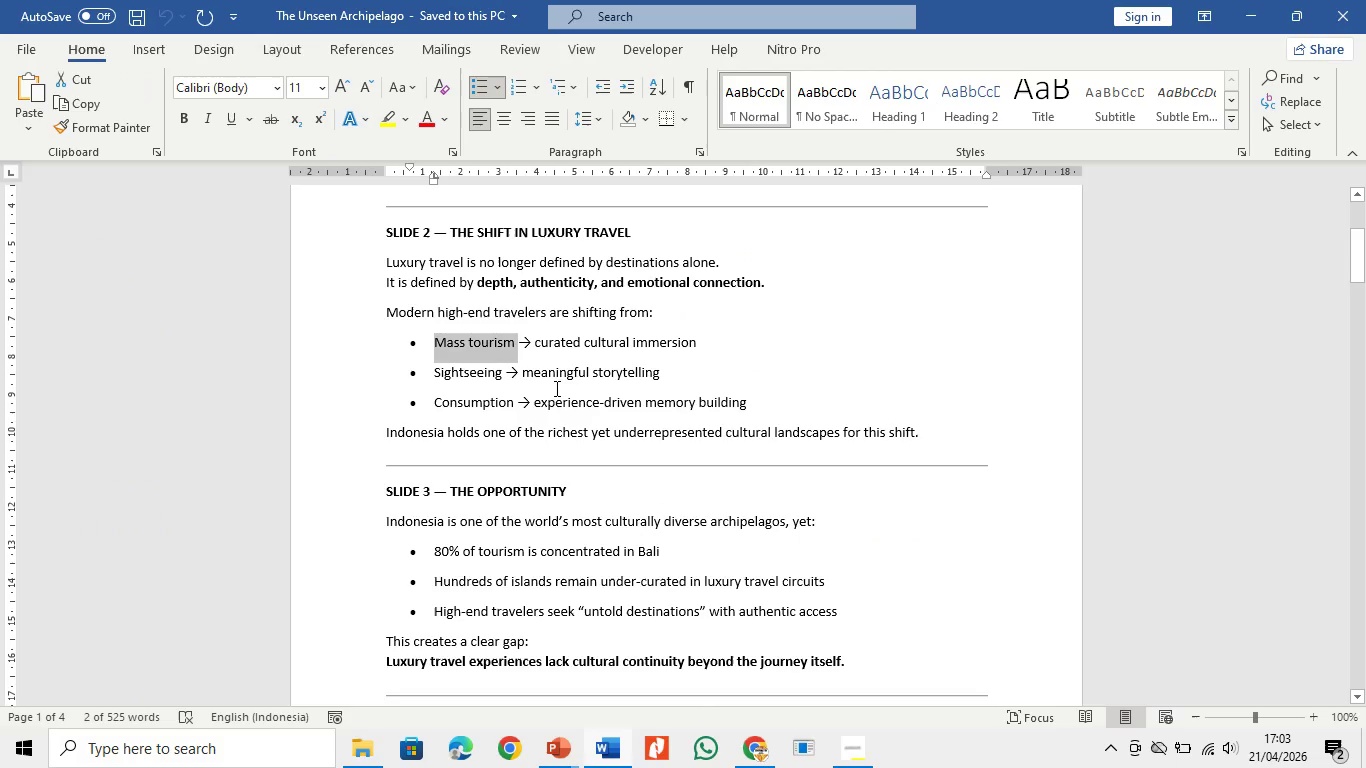 
left_click_drag(start_coordinate=[533, 405], to_coordinate=[740, 406])
 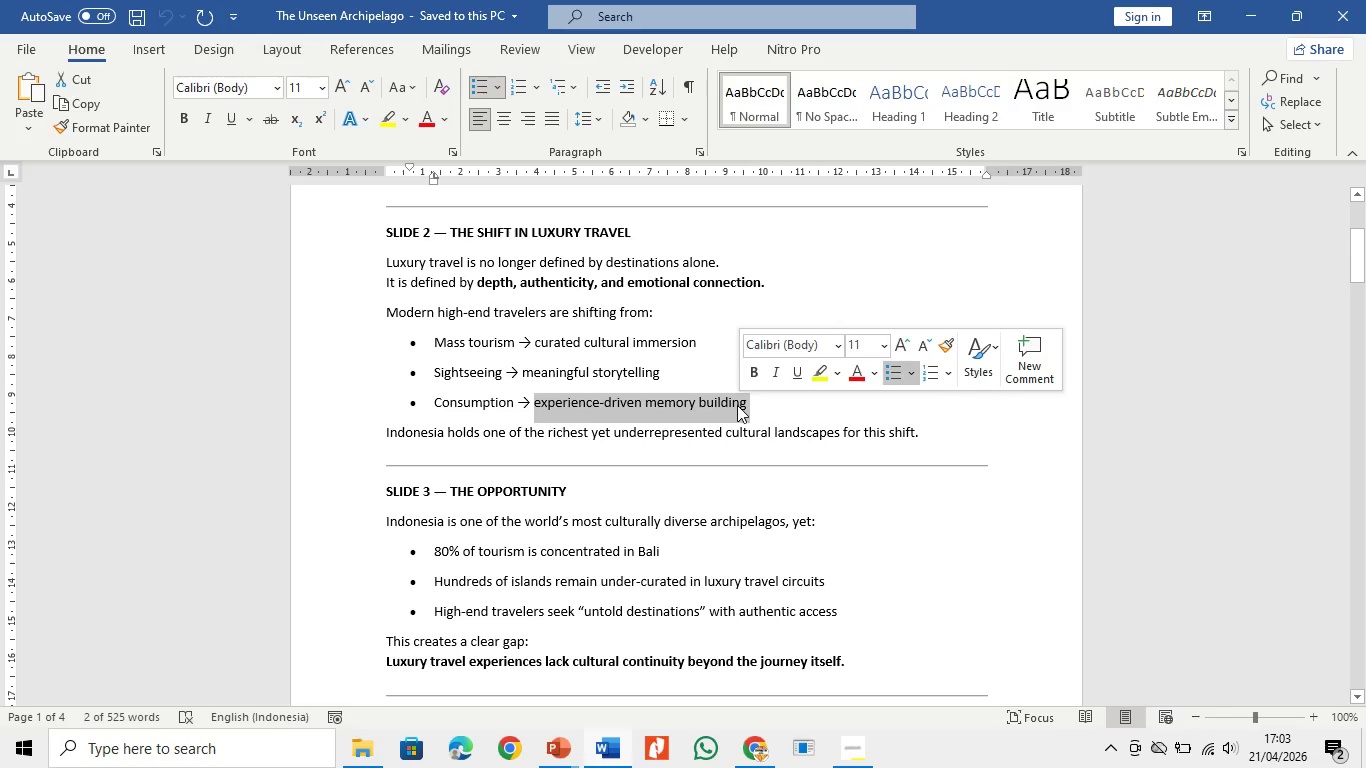 
right_click([737, 405])
 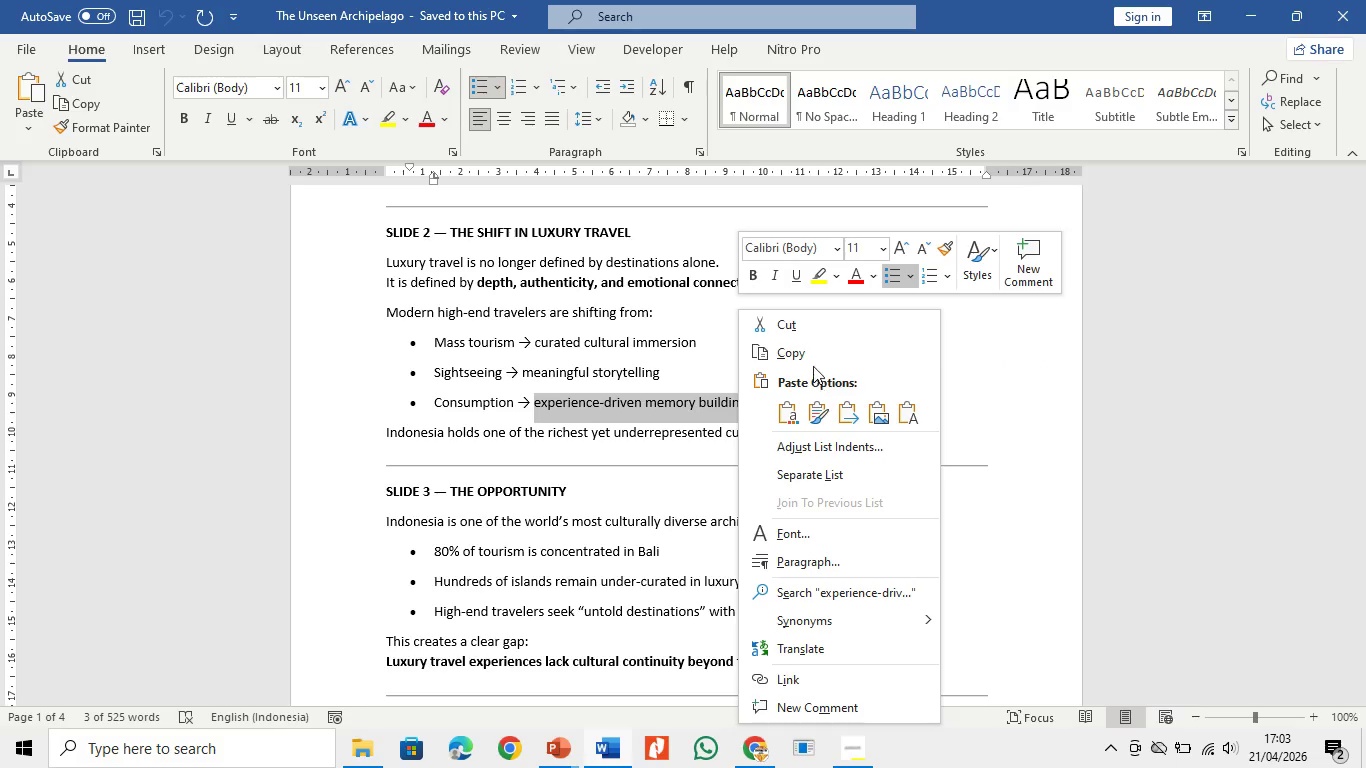 
left_click([810, 352])
 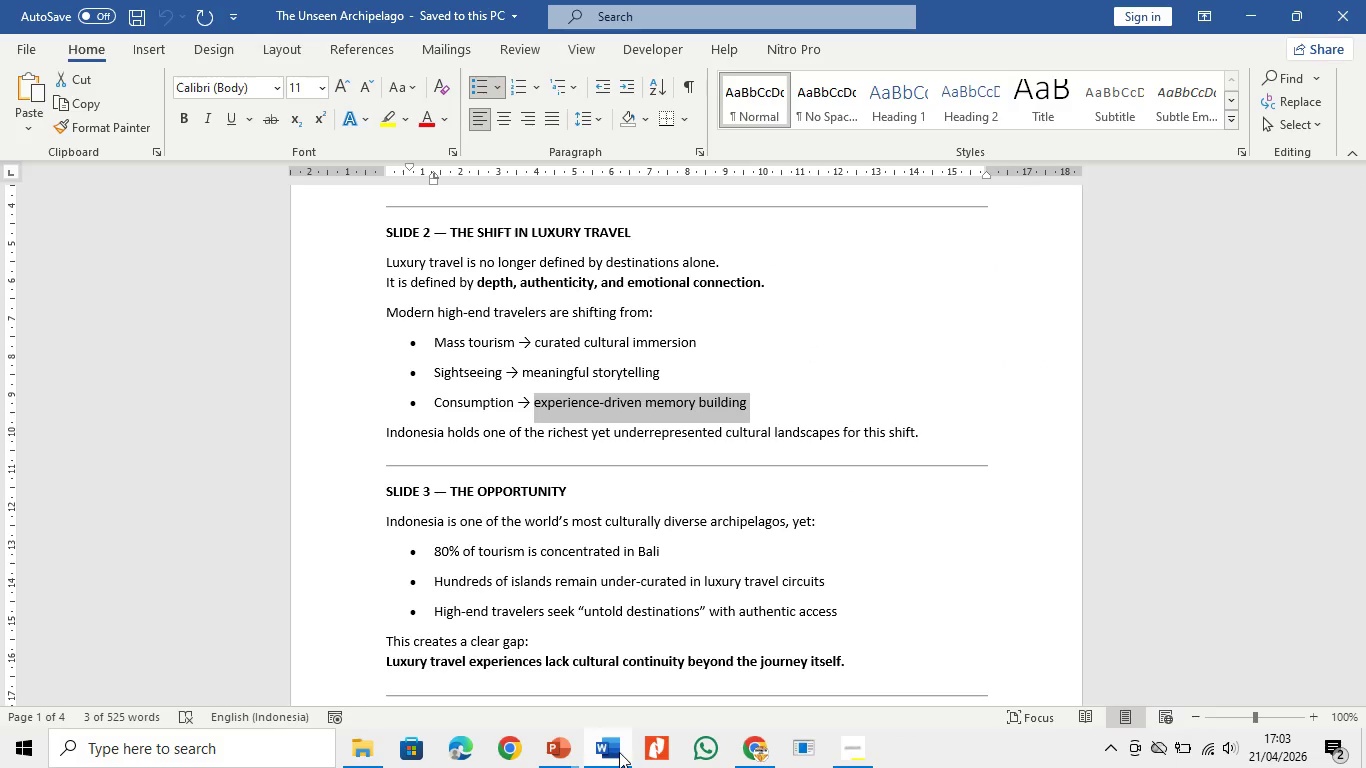 
left_click([567, 755])
 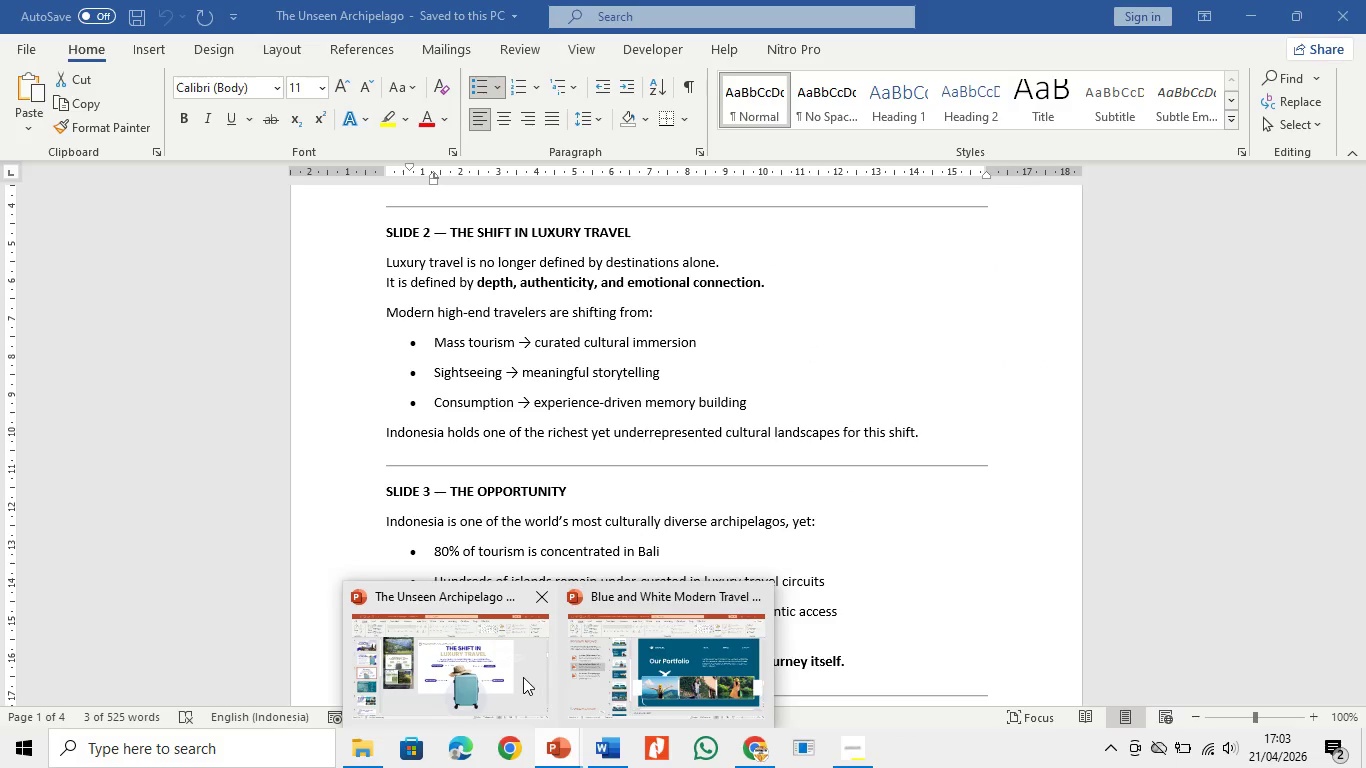 
left_click([520, 676])
 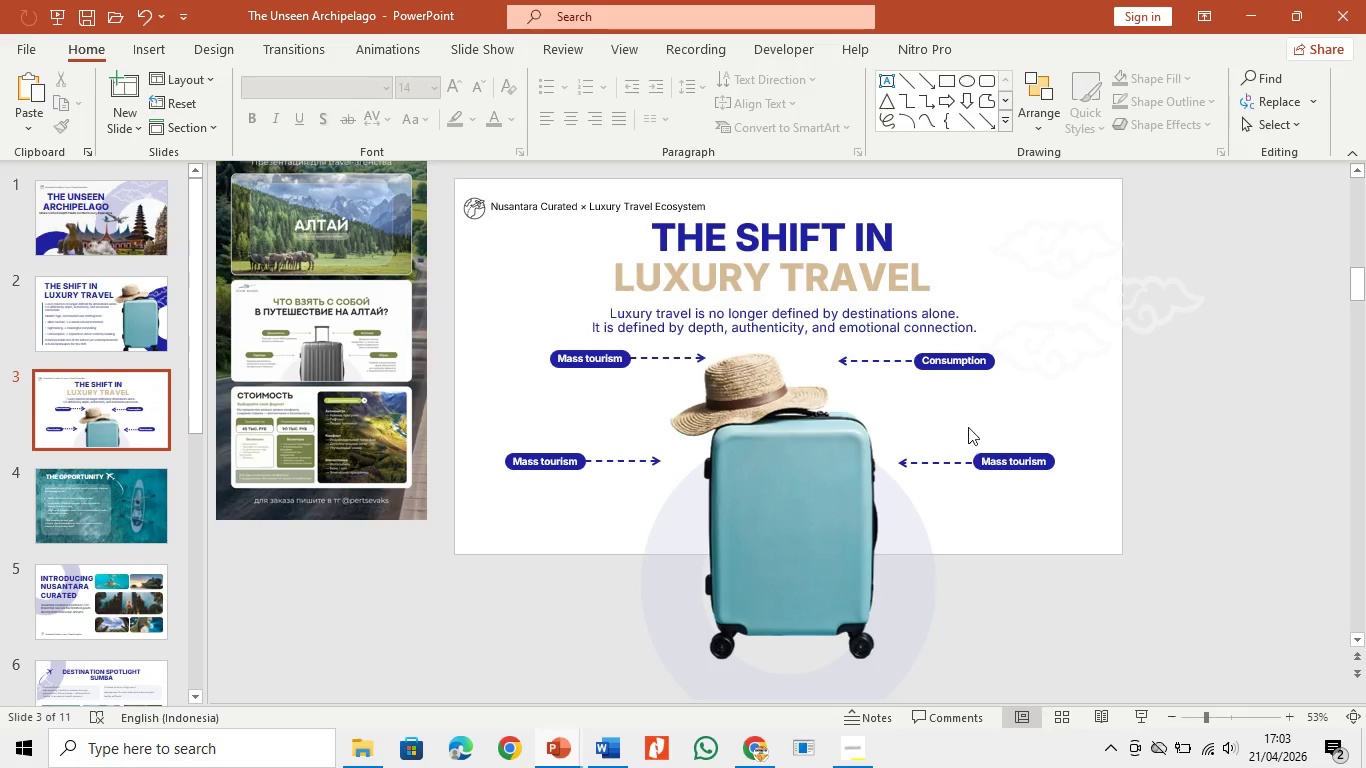 
left_click([942, 395])
 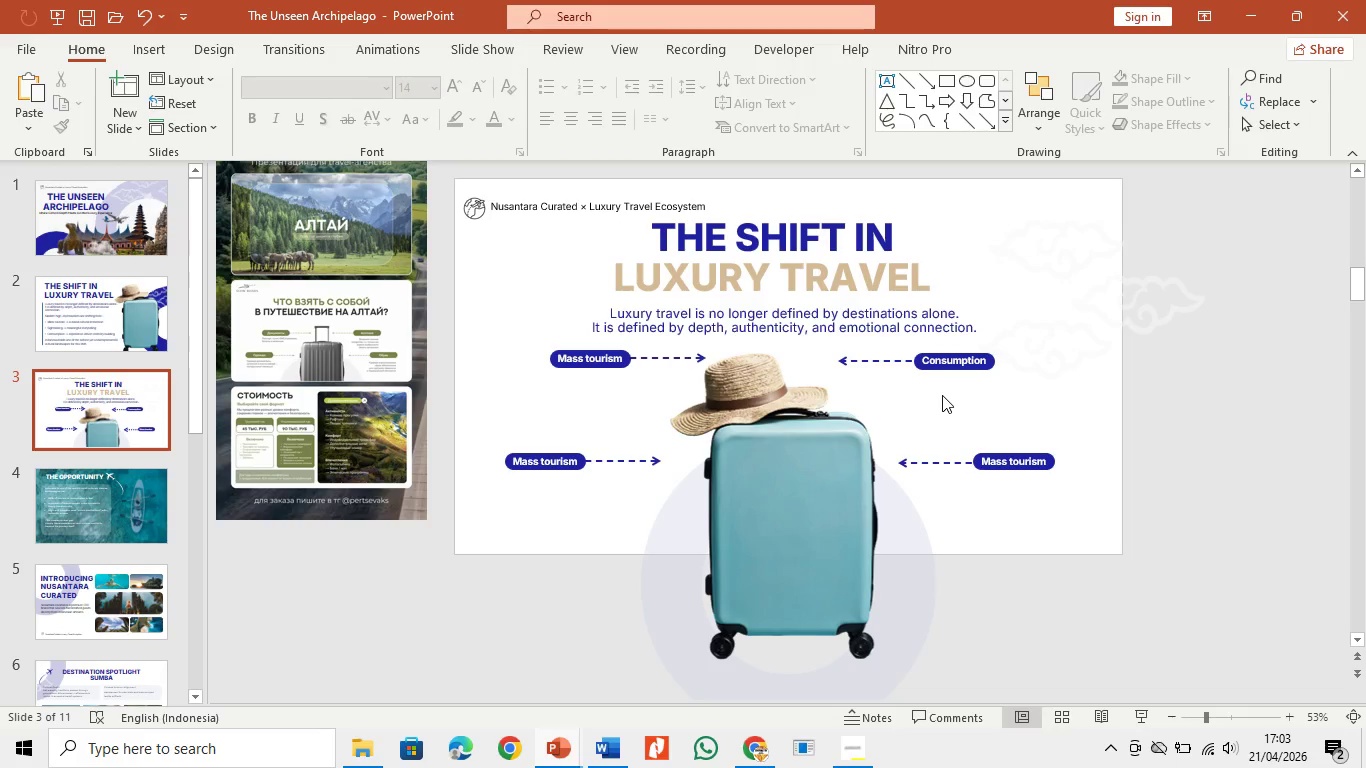 
key(Control+C)
 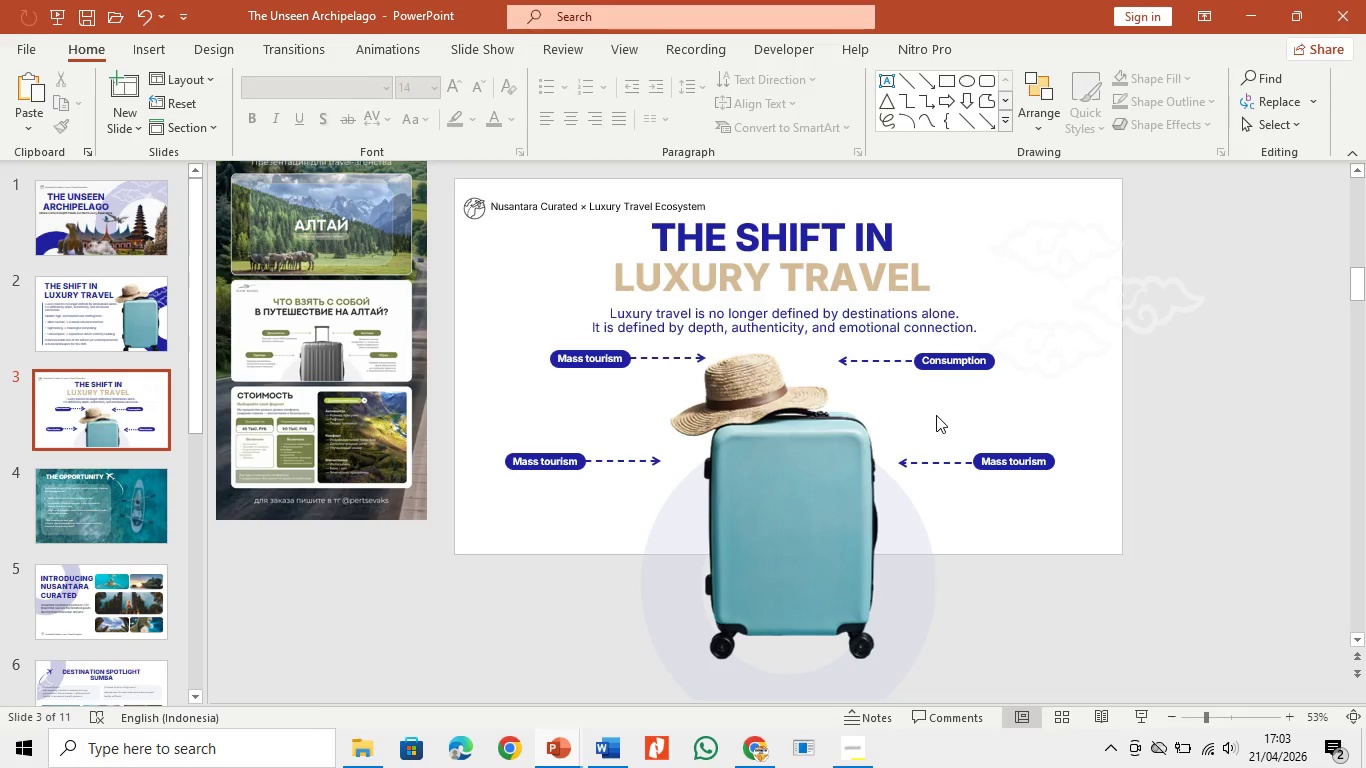 
key(Control+V)
 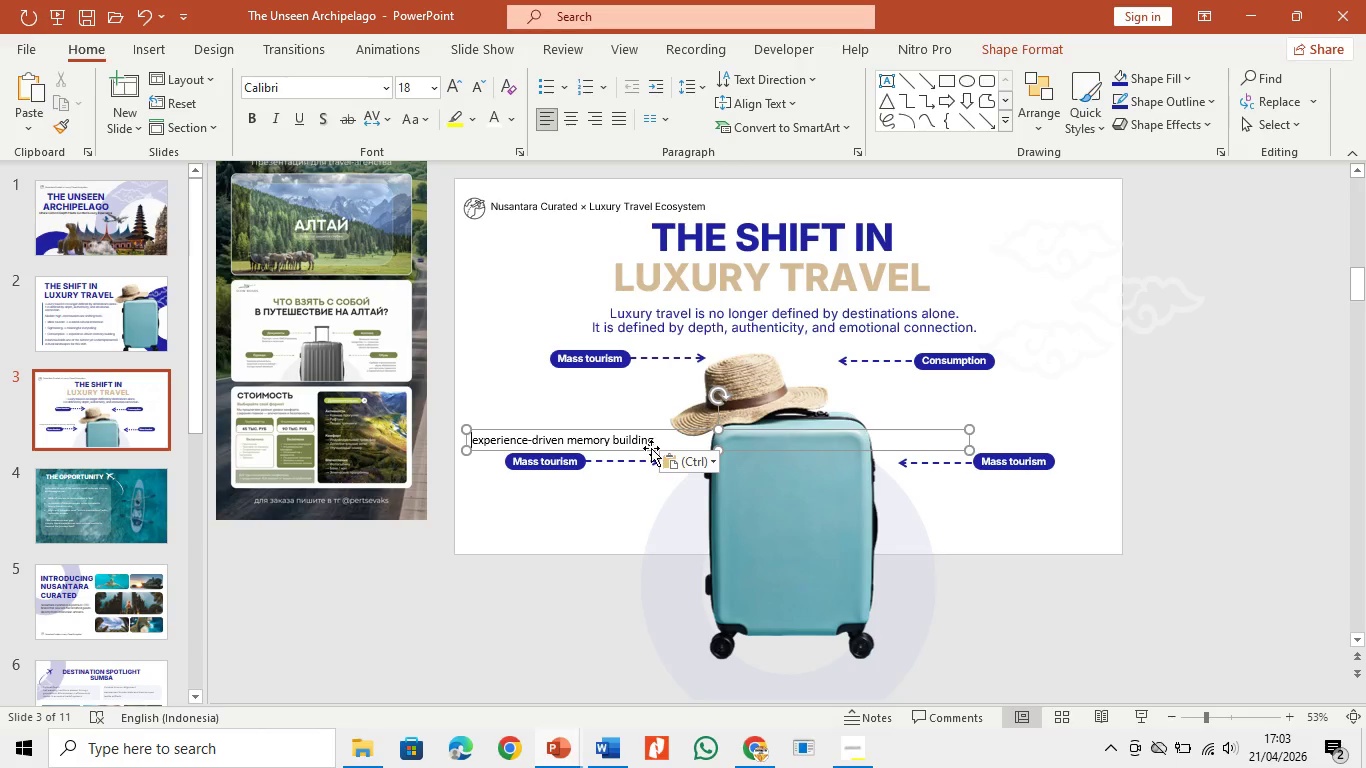 
left_click_drag(start_coordinate=[653, 448], to_coordinate=[1002, 392])
 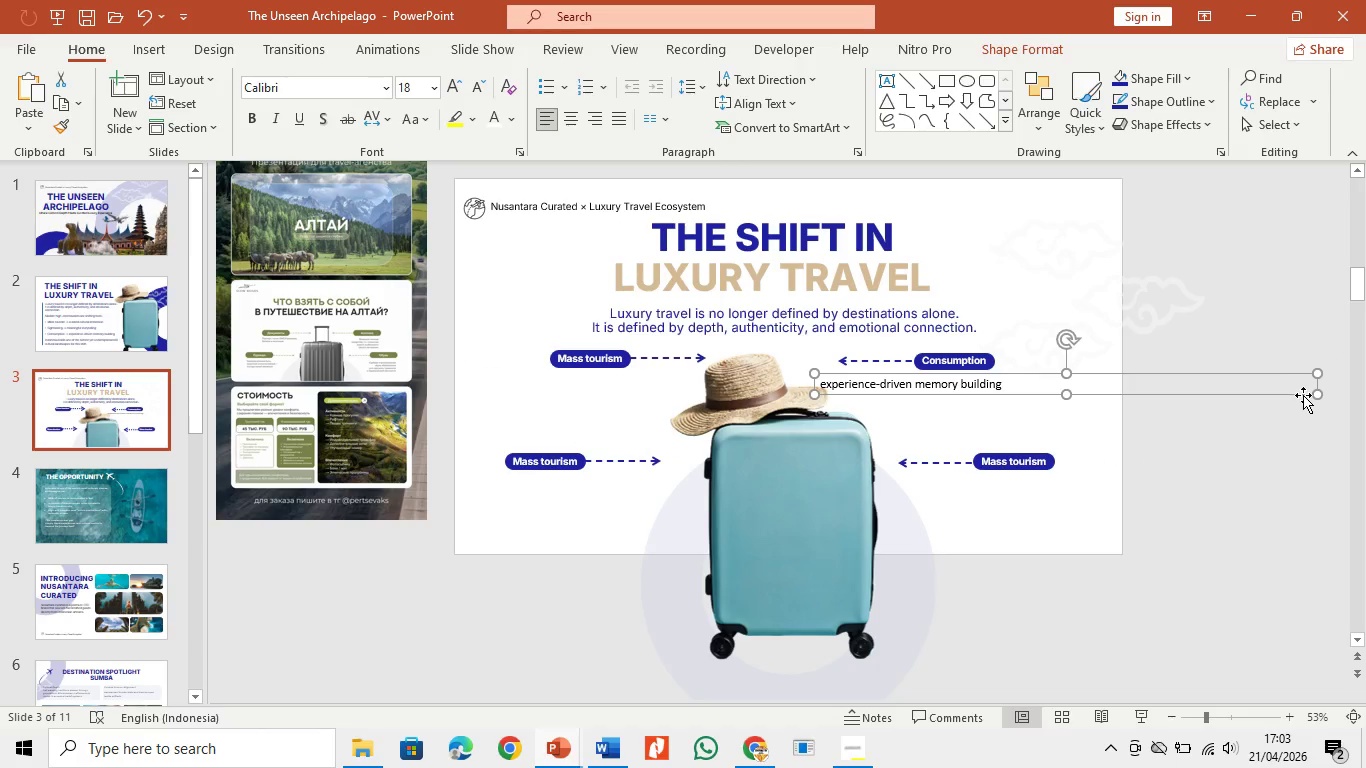 
left_click_drag(start_coordinate=[1314, 393], to_coordinate=[1002, 390])
 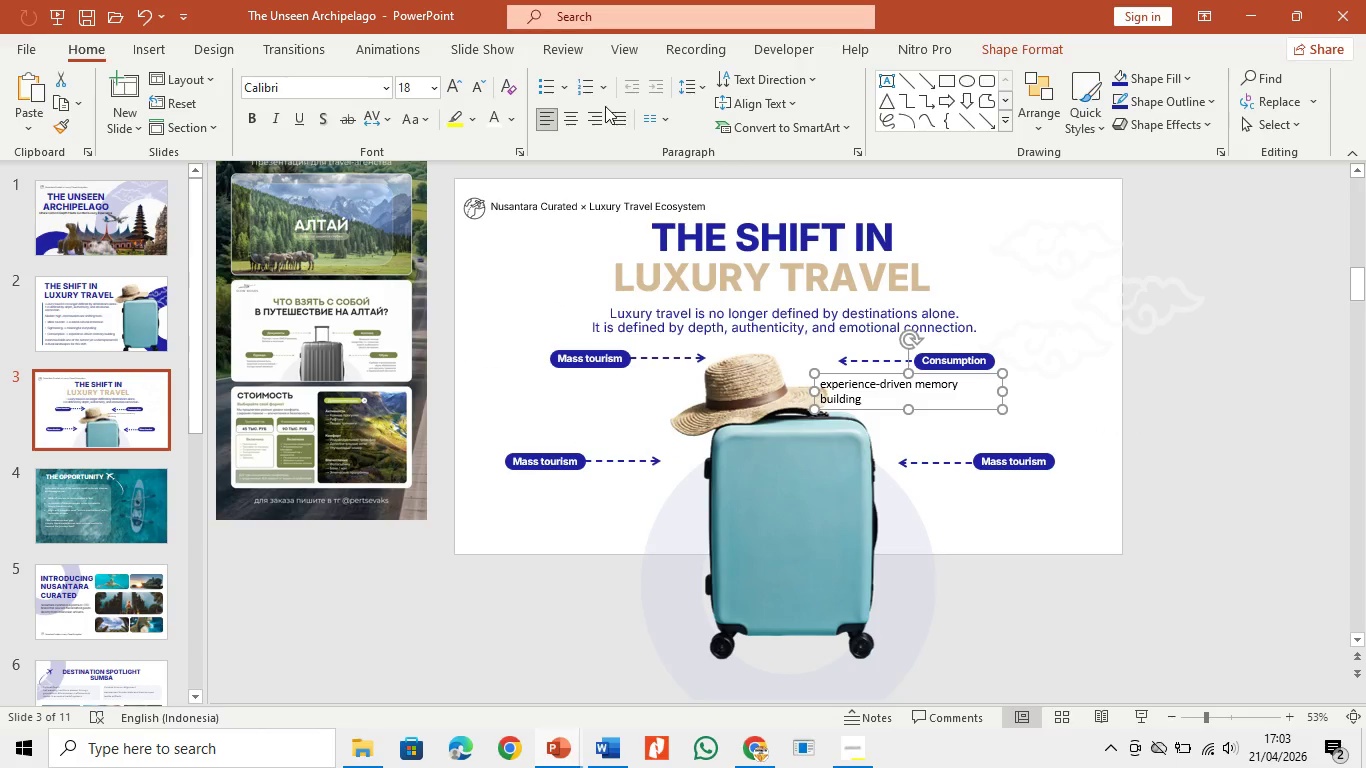 
left_click([595, 122])
 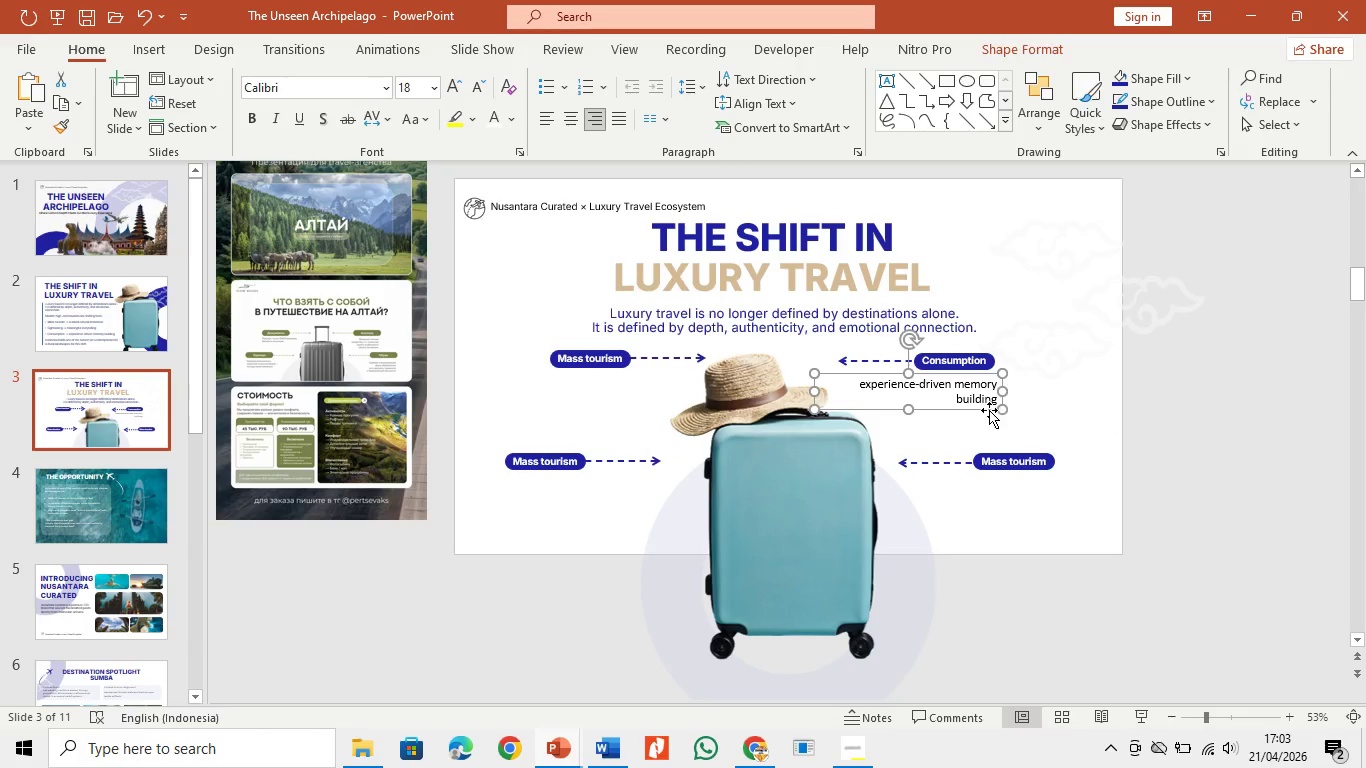 
left_click_drag(start_coordinate=[987, 410], to_coordinate=[982, 411])
 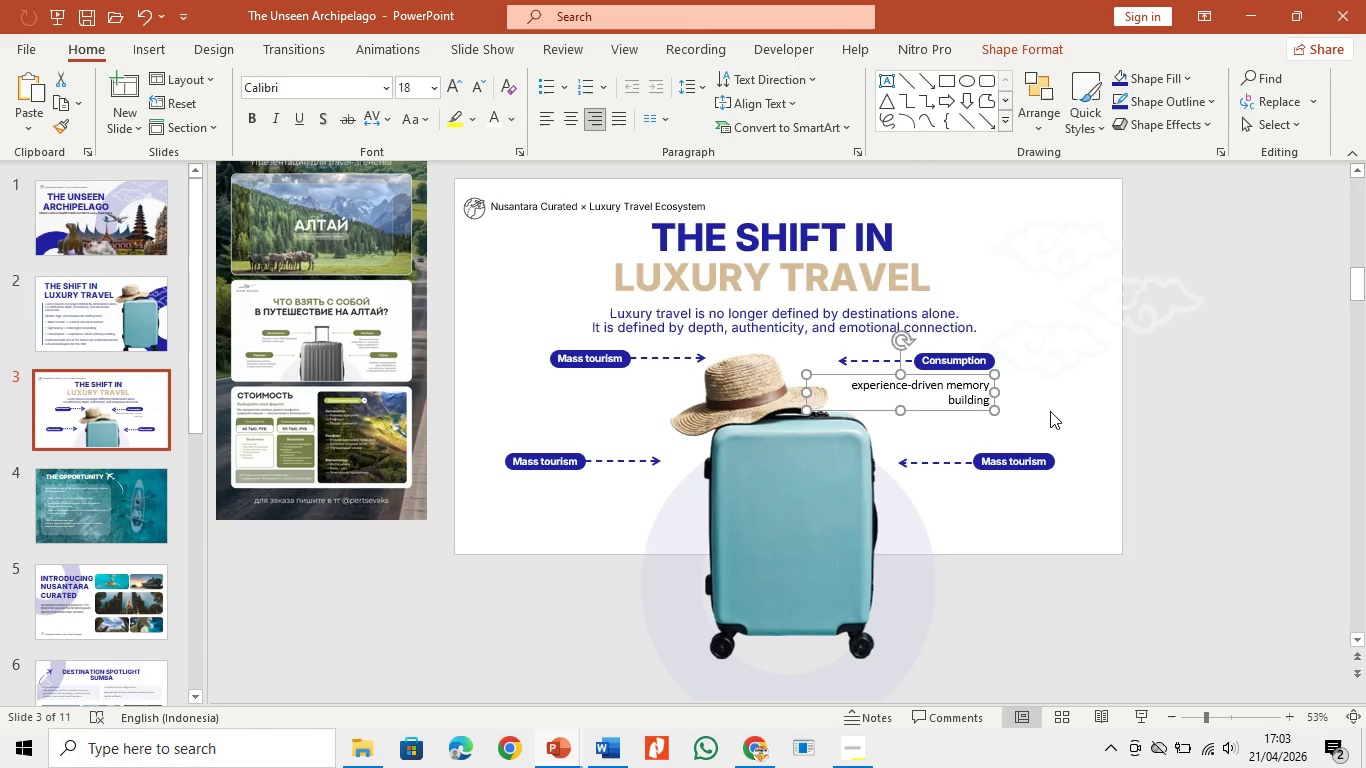 
left_click([1050, 411])
 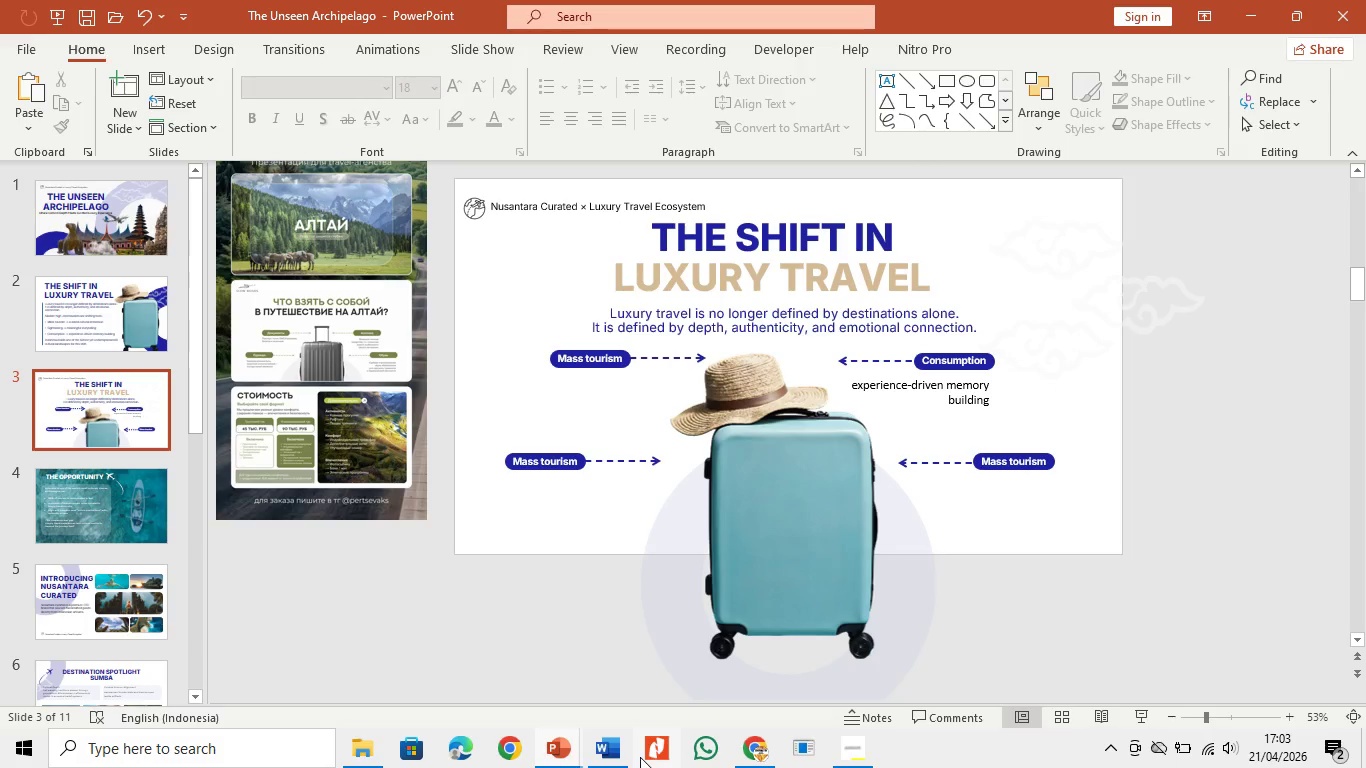 
left_click([107, 335])
 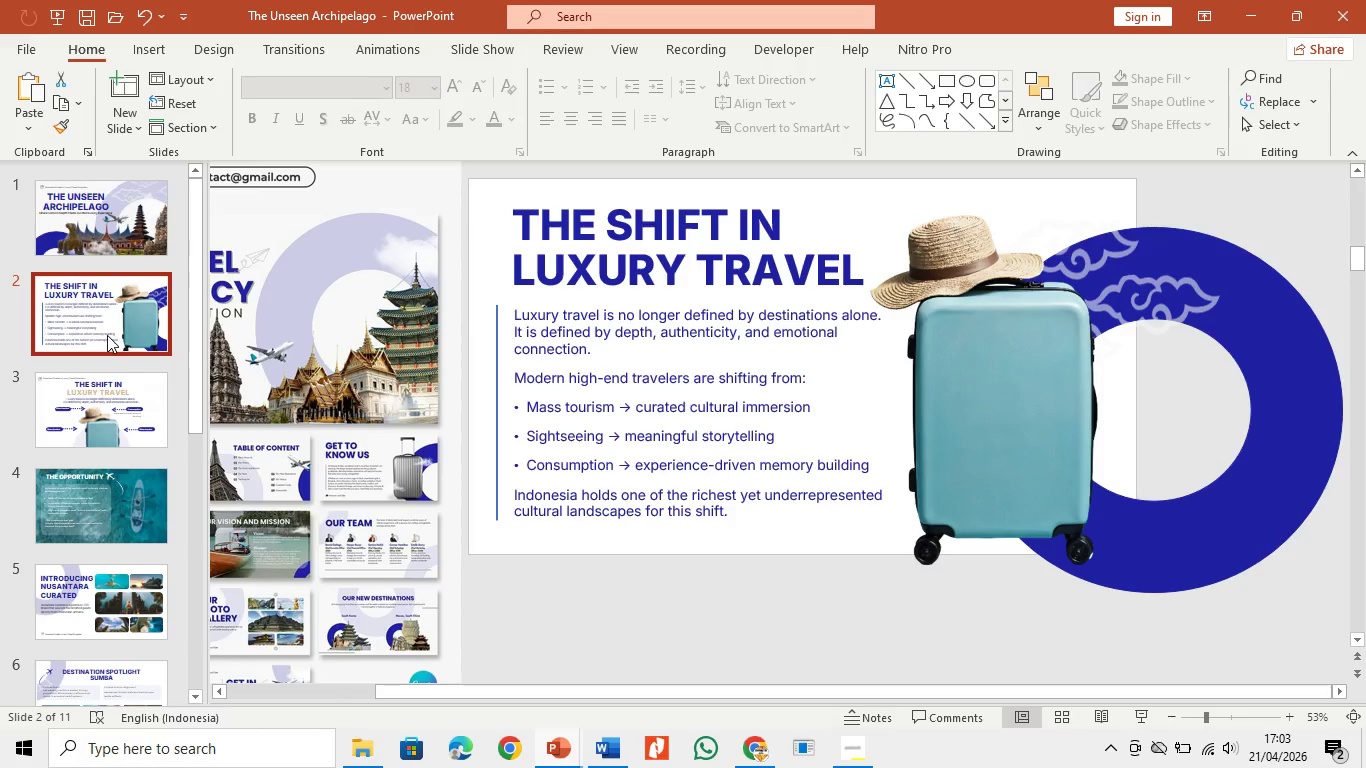 
key(Backspace)
 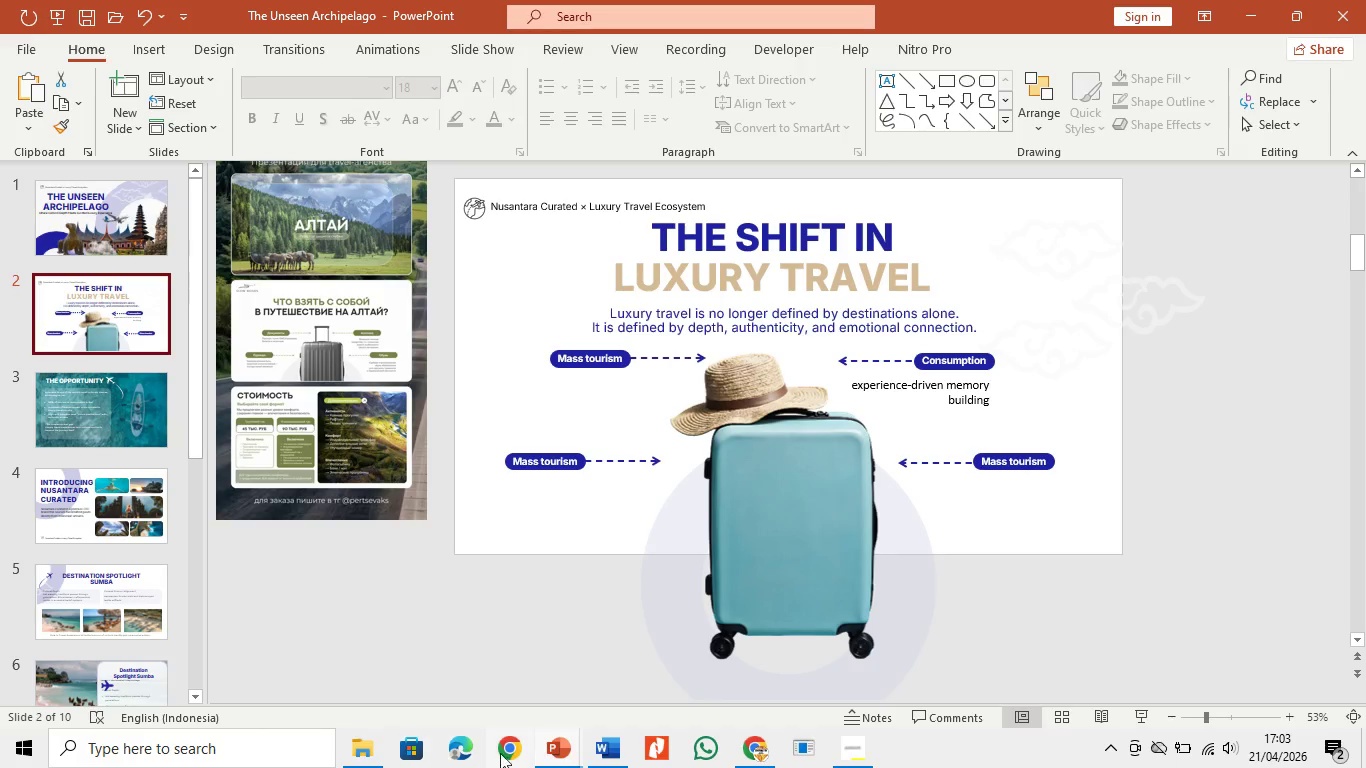 
left_click([556, 760])
 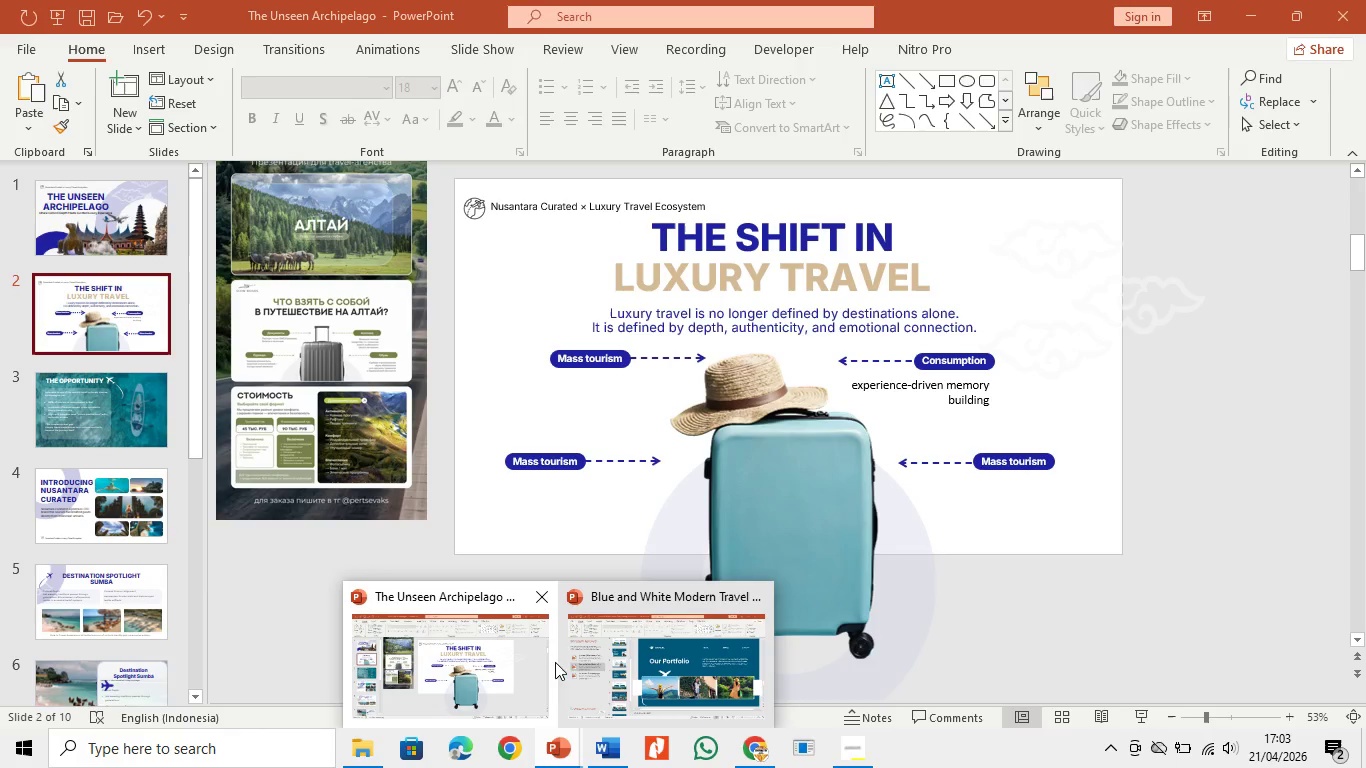 
mouse_move([646, 663])
 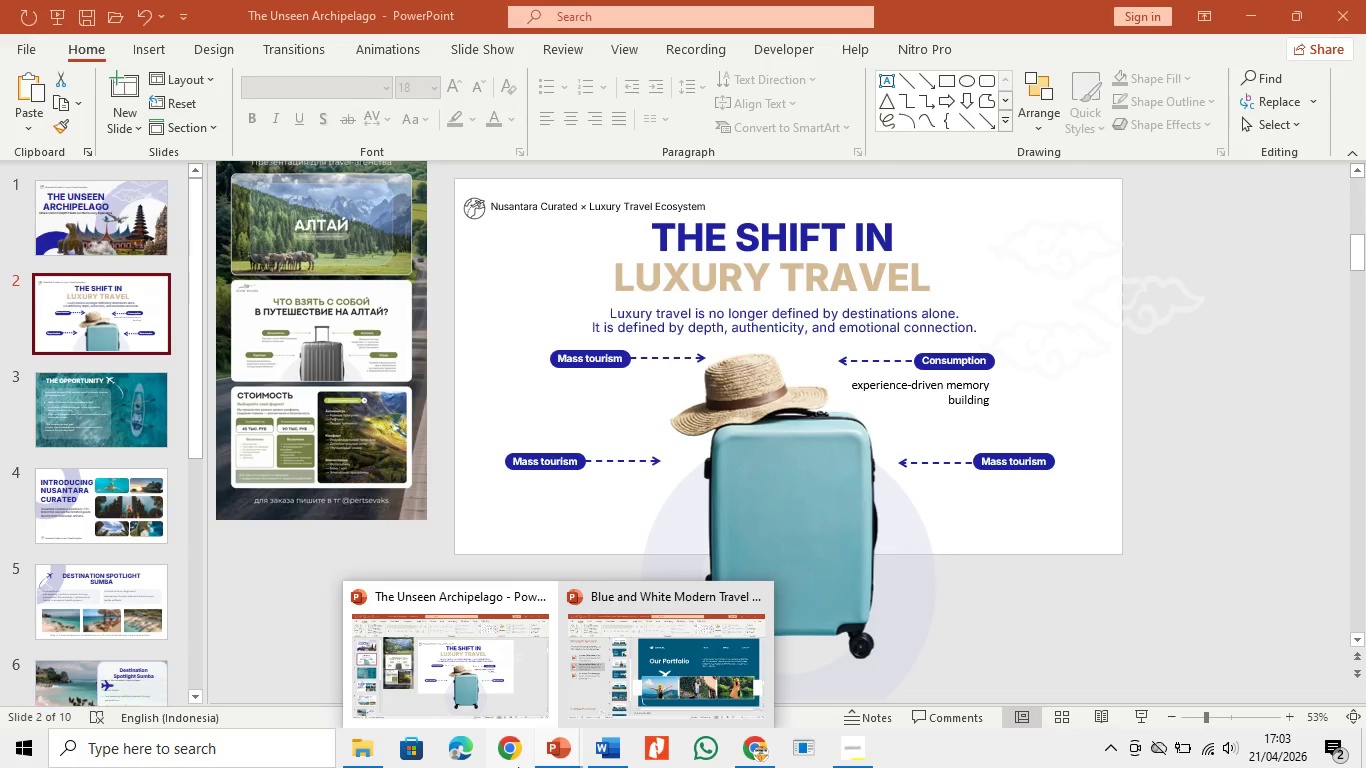 
mouse_move([448, 708])
 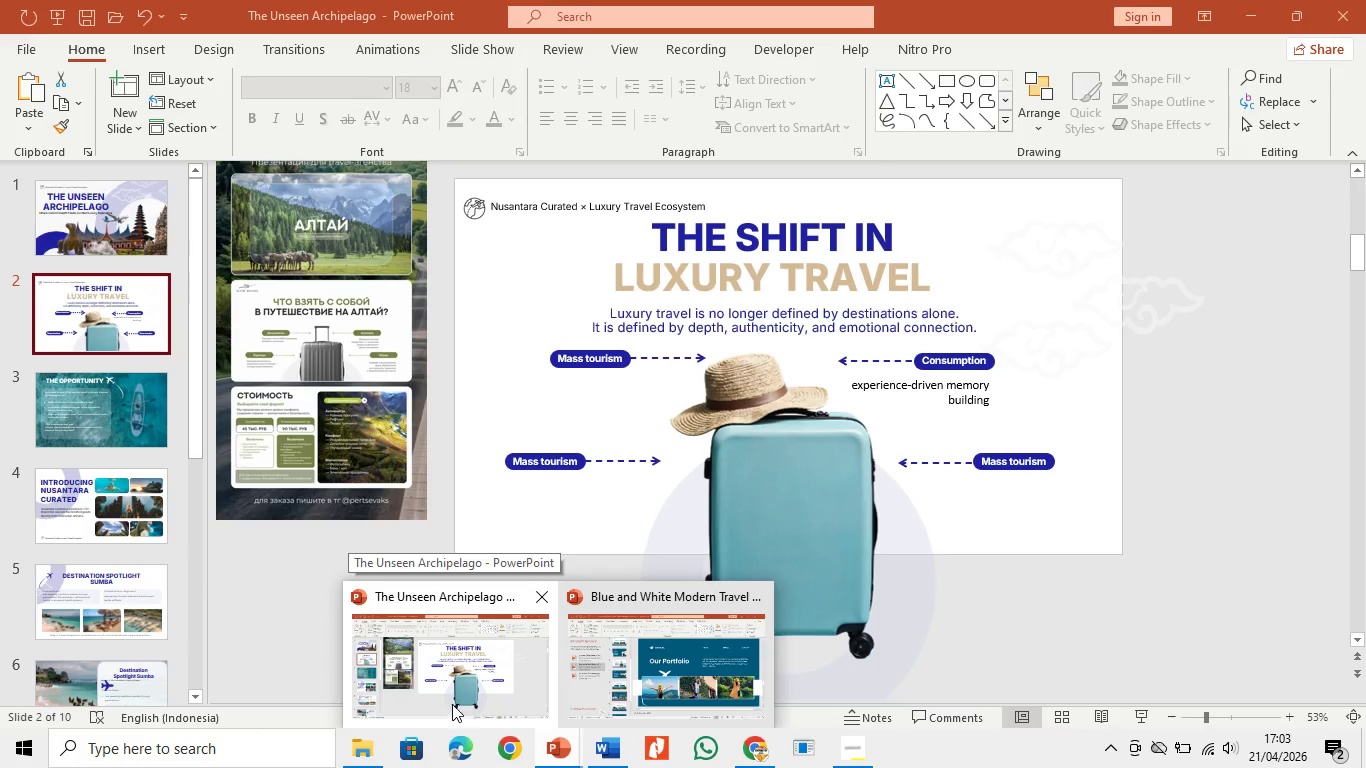 
left_click([456, 697])
 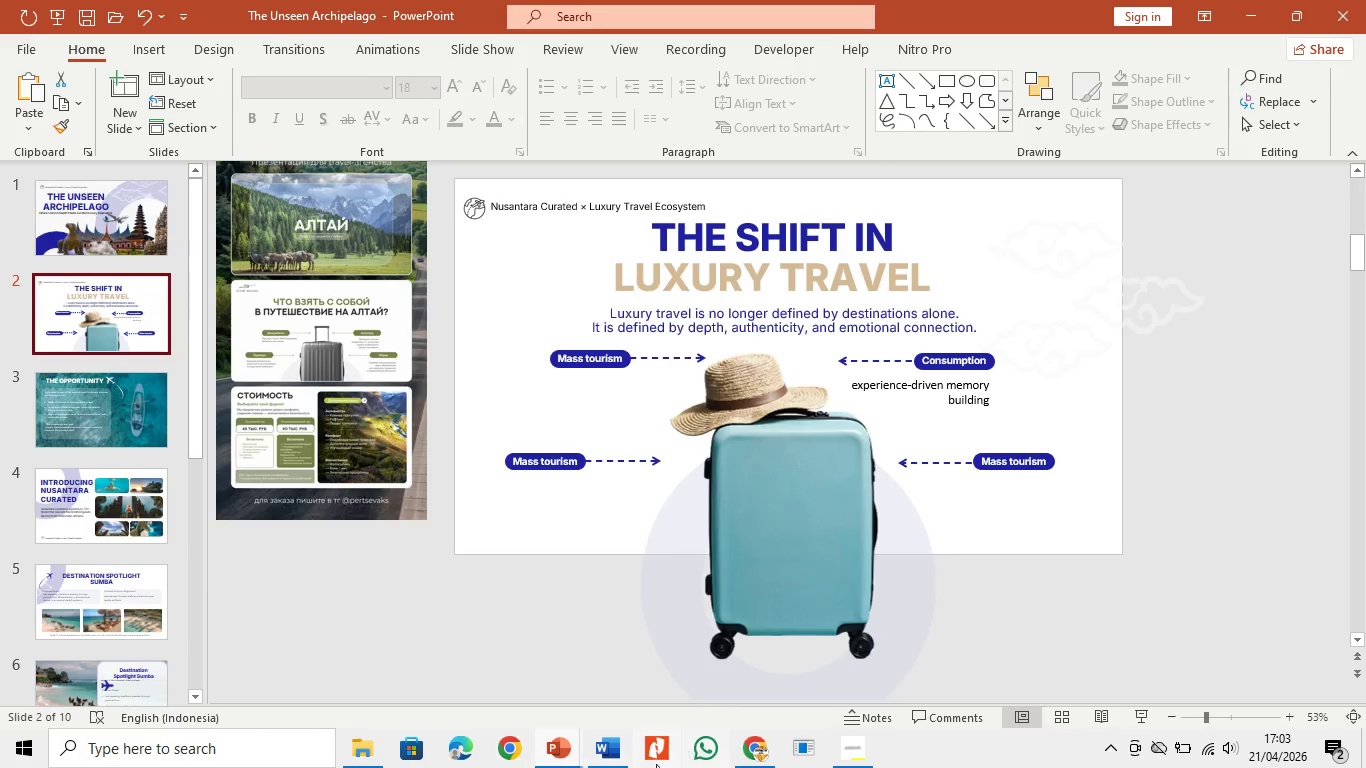 
left_click([622, 755])
 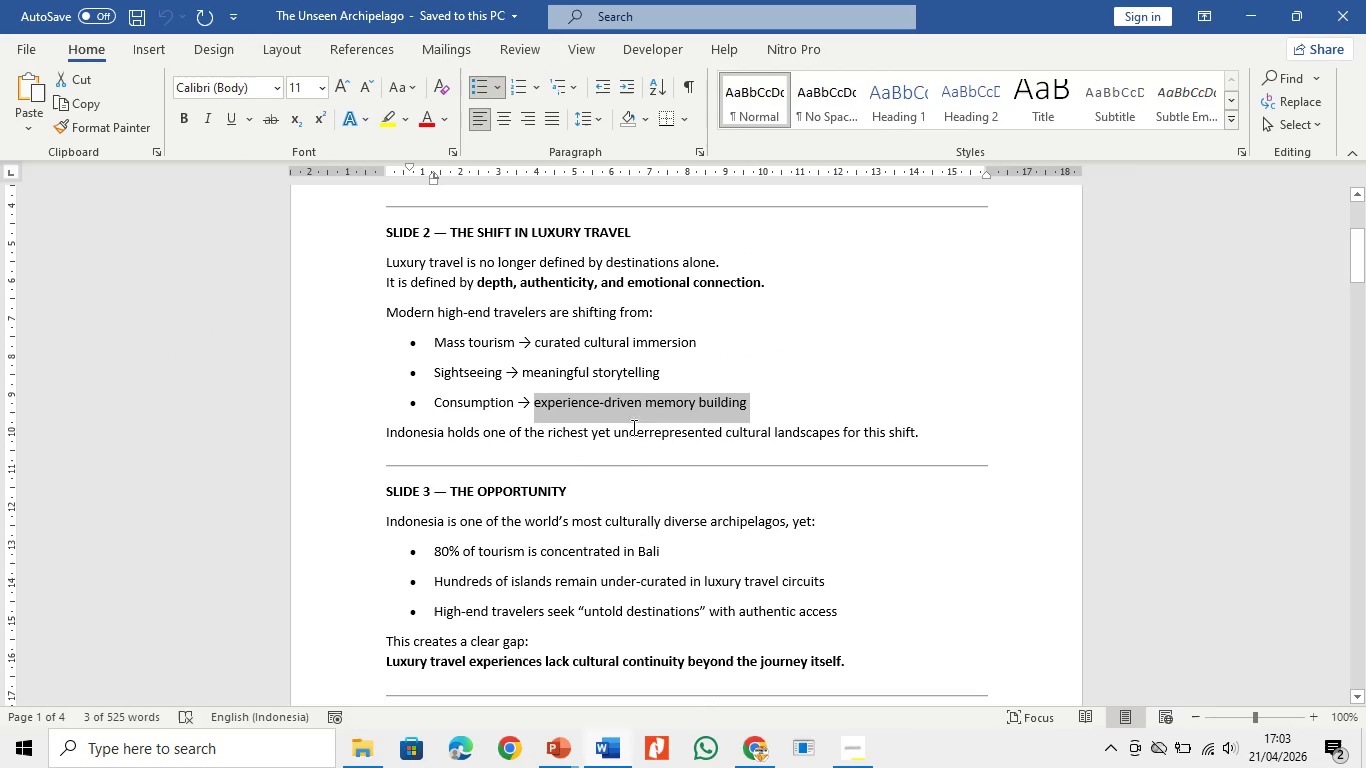 
left_click([641, 387])
 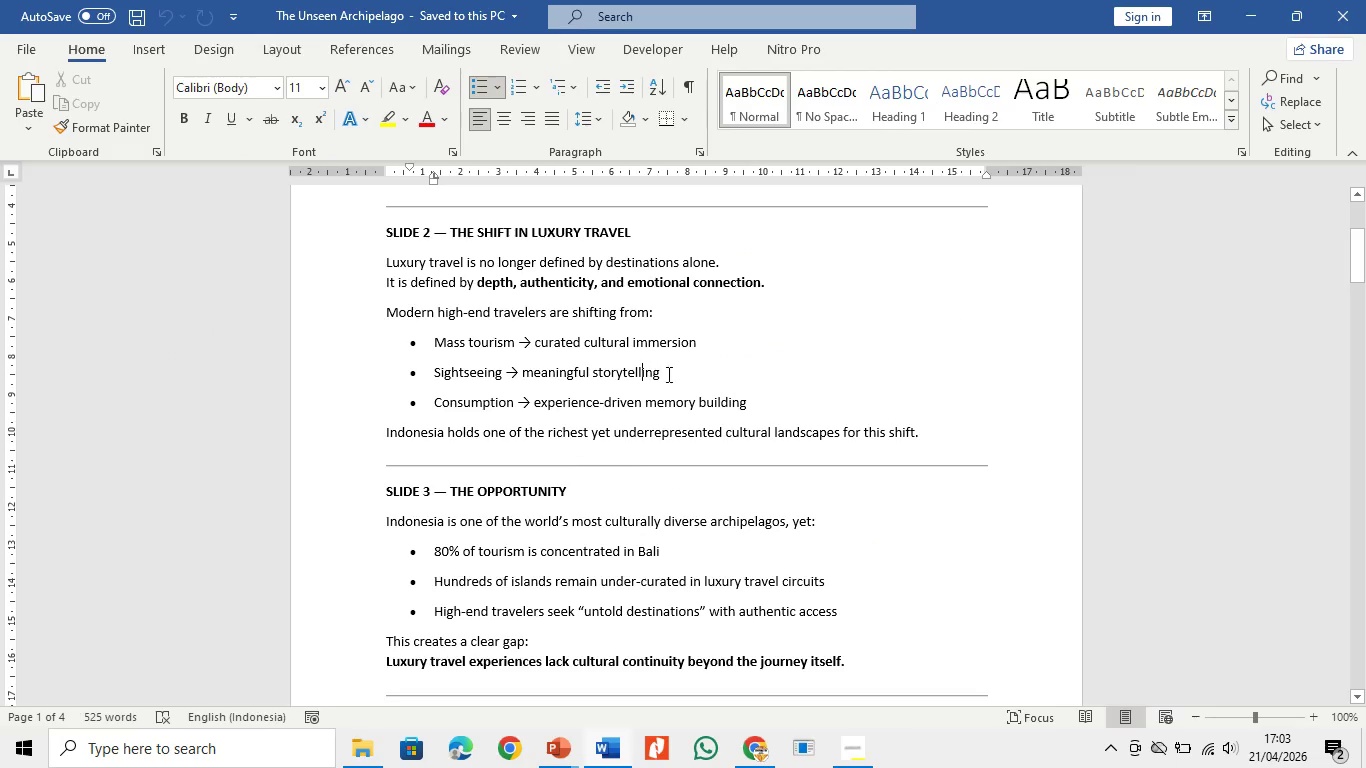 
left_click_drag(start_coordinate=[669, 375], to_coordinate=[535, 373])
 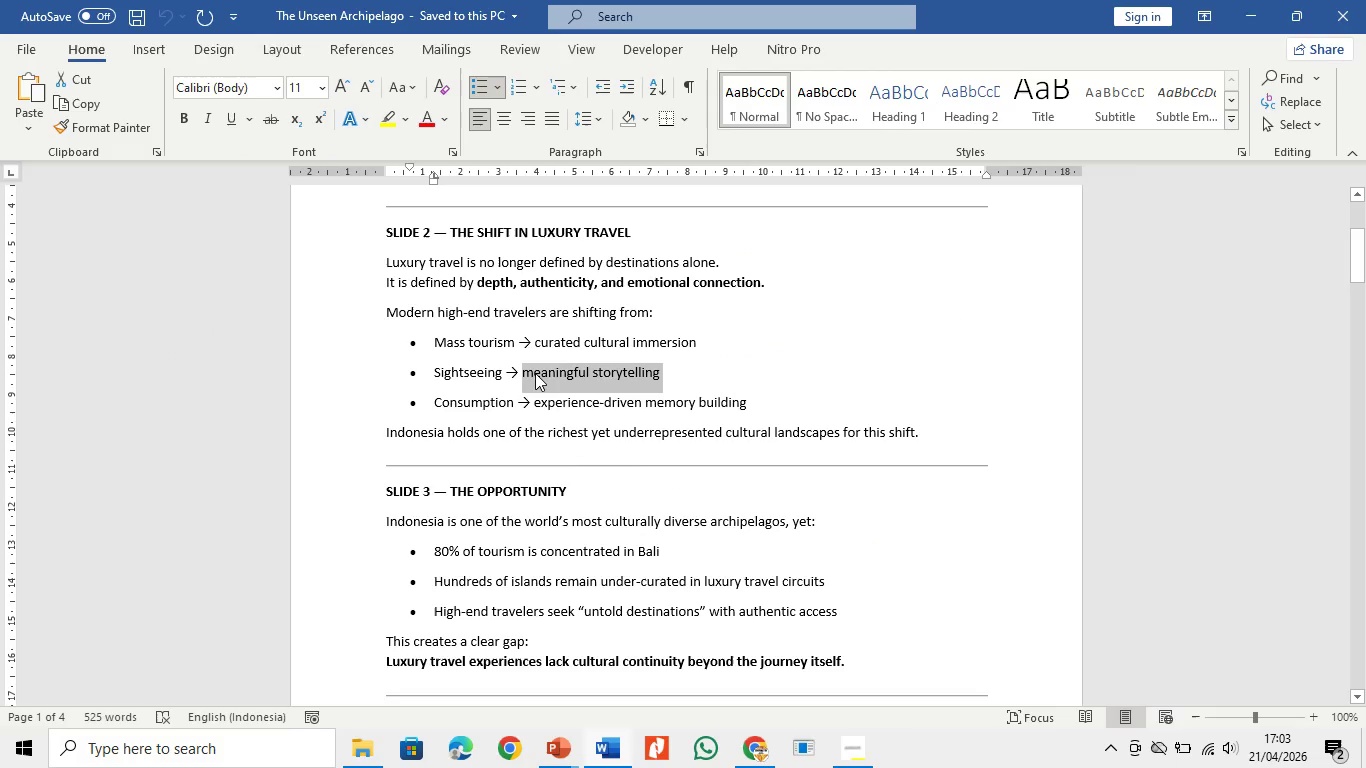 
key(Control+C)
 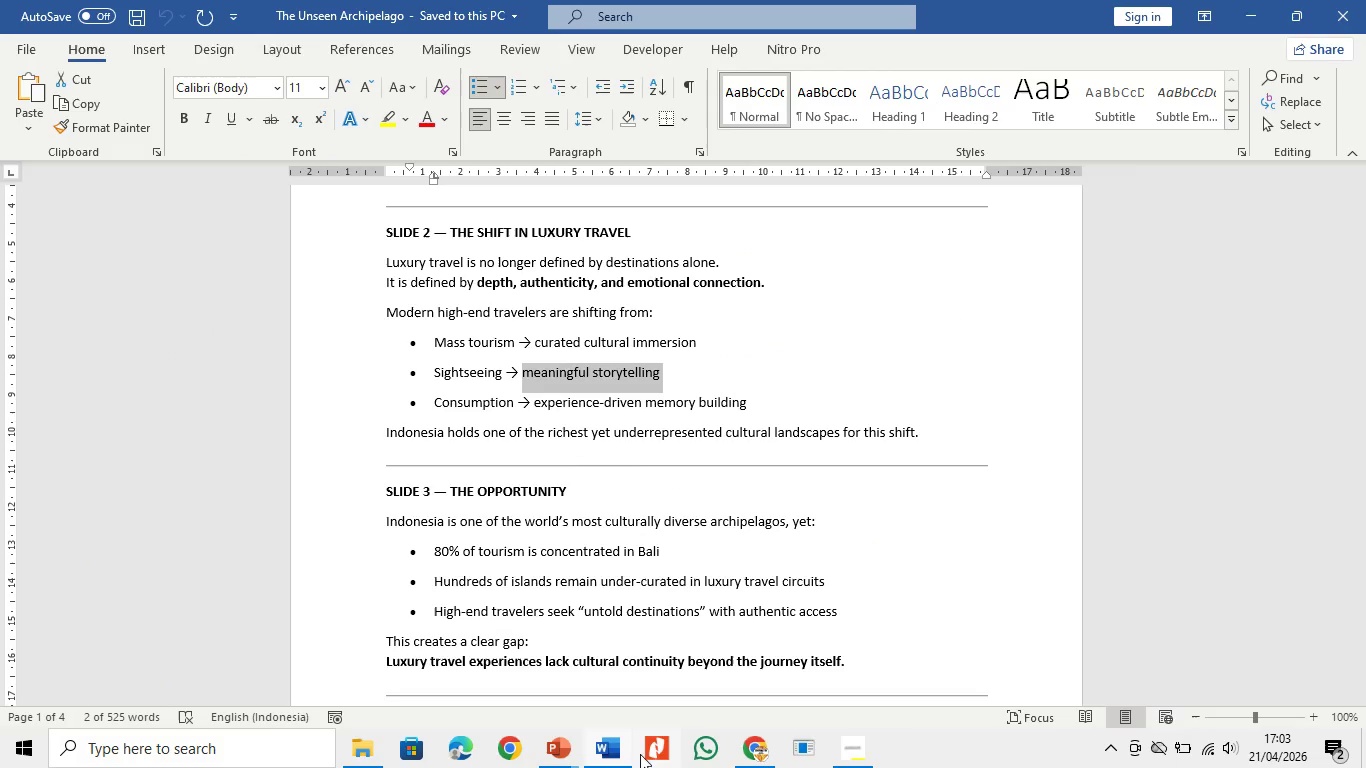 
left_click([628, 756])
 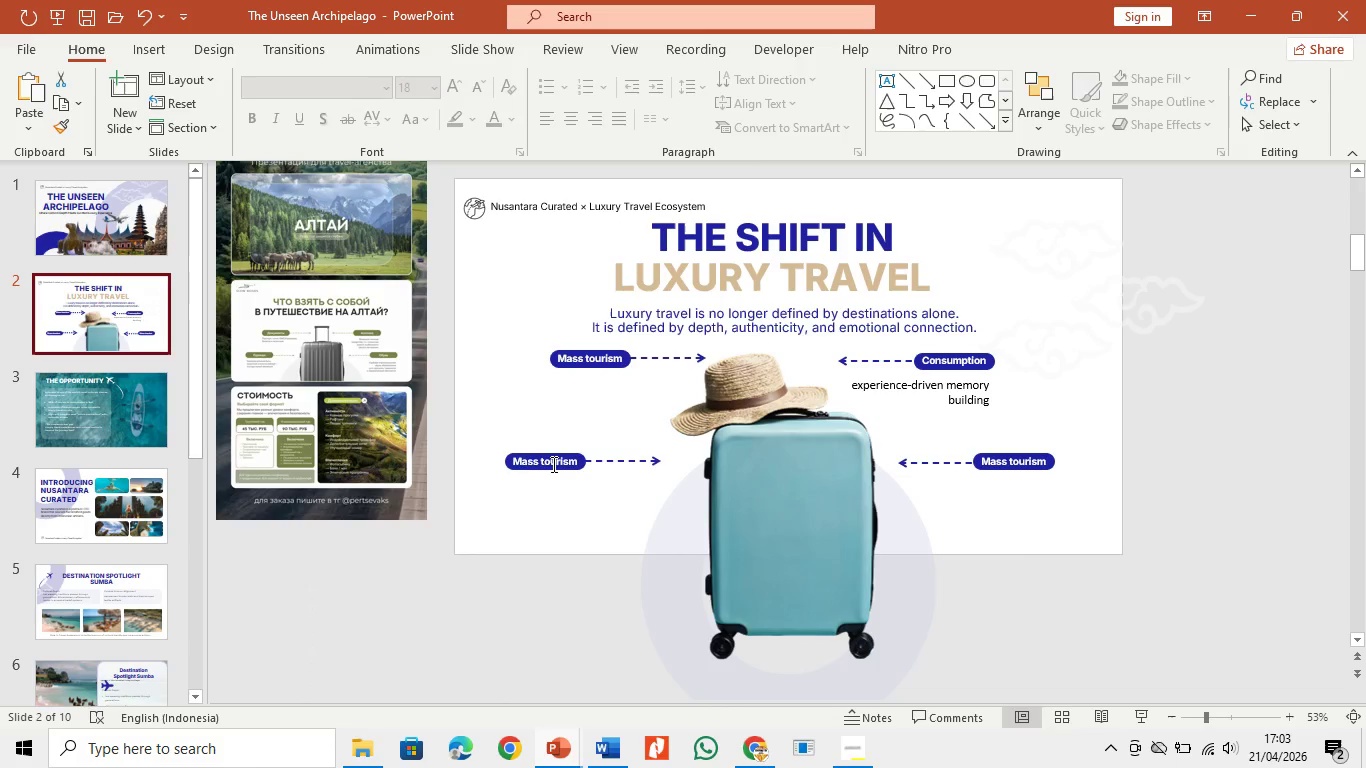 
left_click([555, 458])
 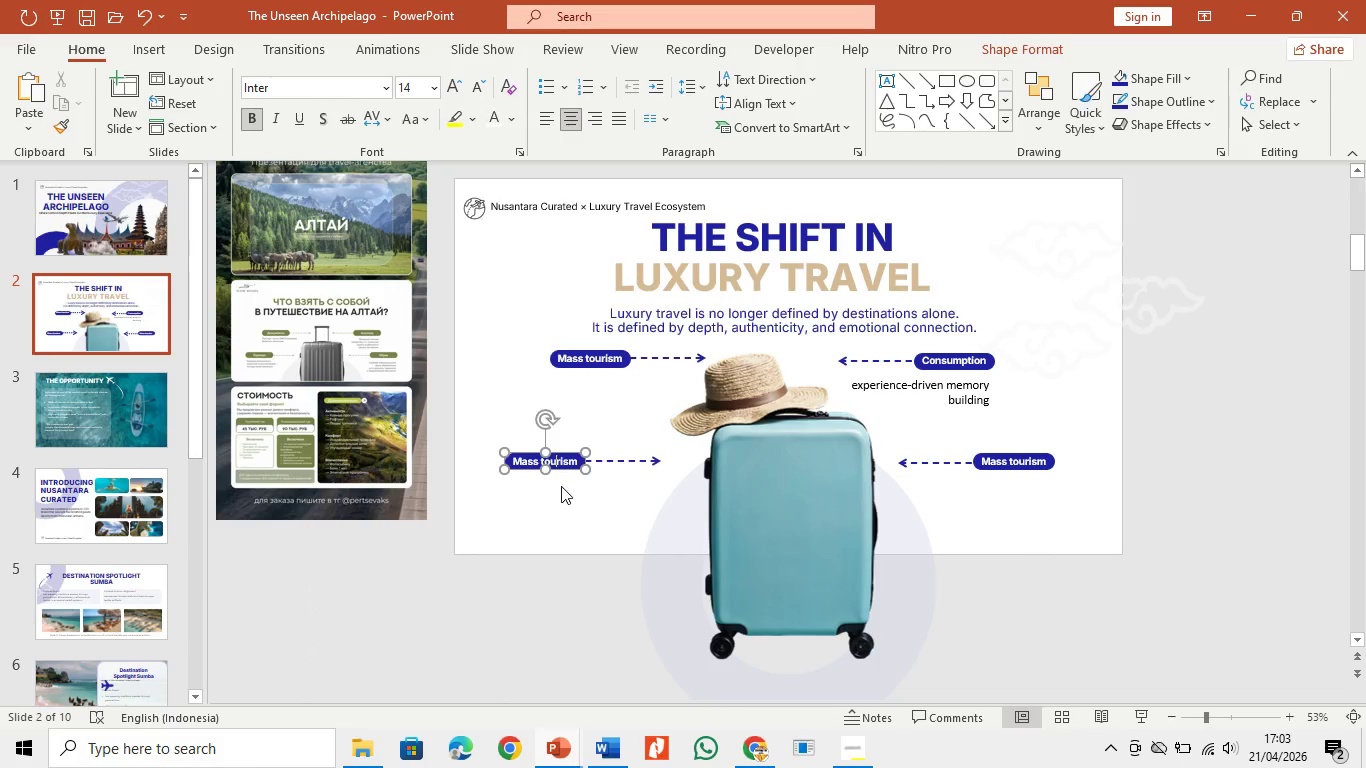 
left_click([562, 487])
 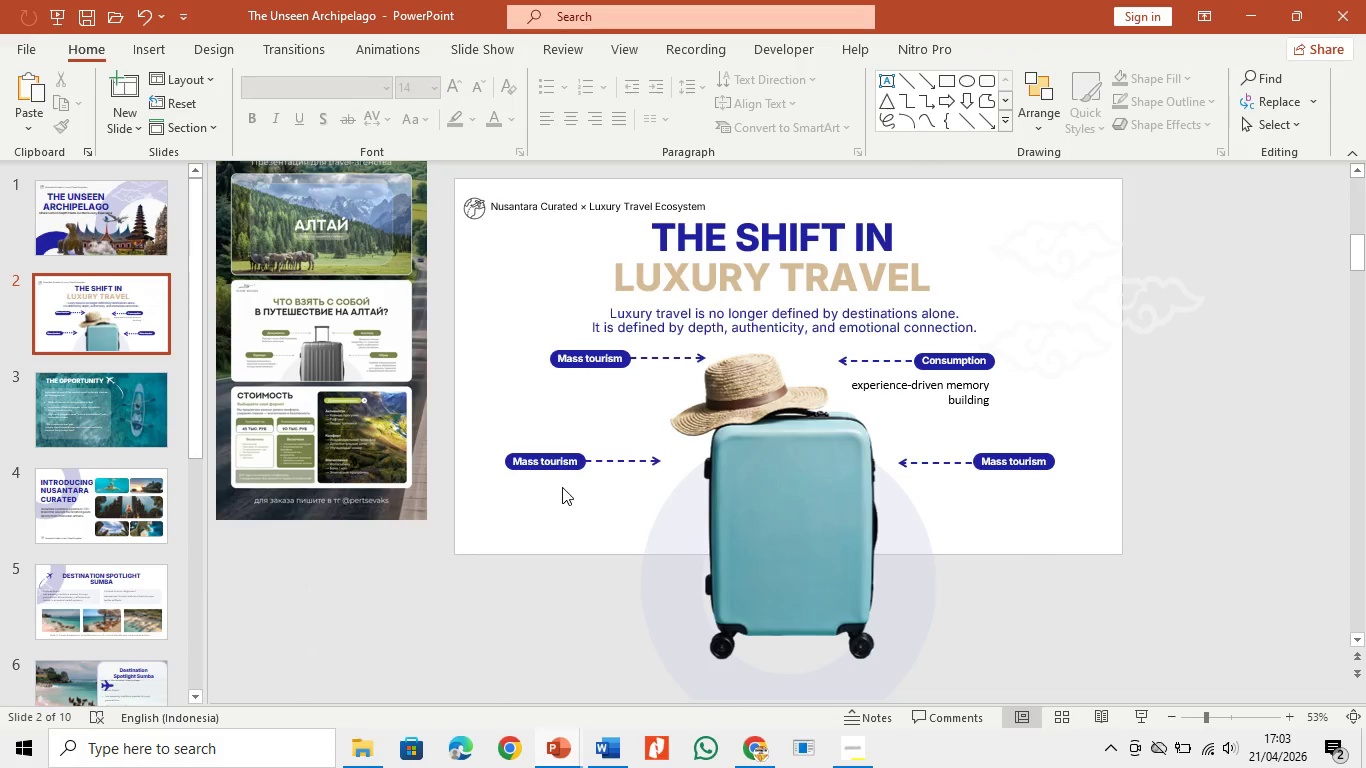 
key(Control+V)
 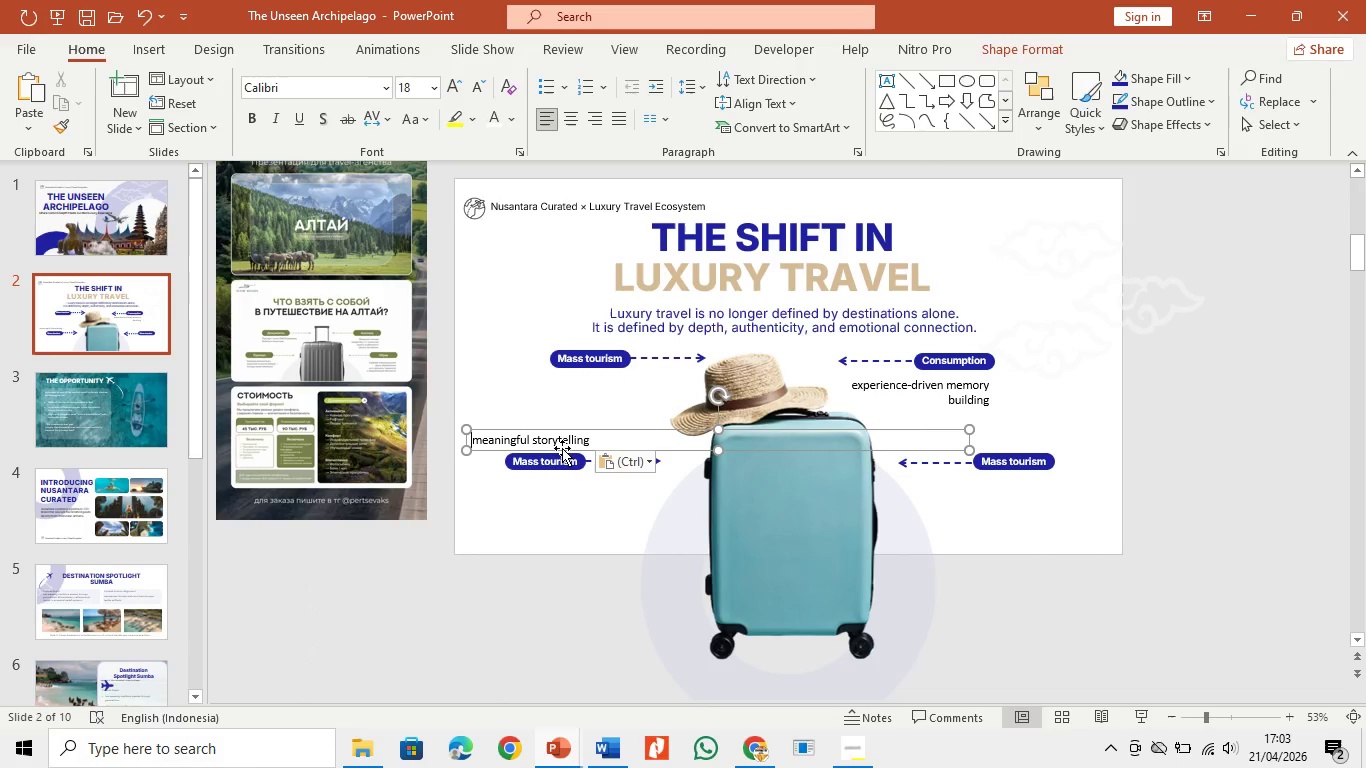 
left_click_drag(start_coordinate=[562, 448], to_coordinate=[598, 493])
 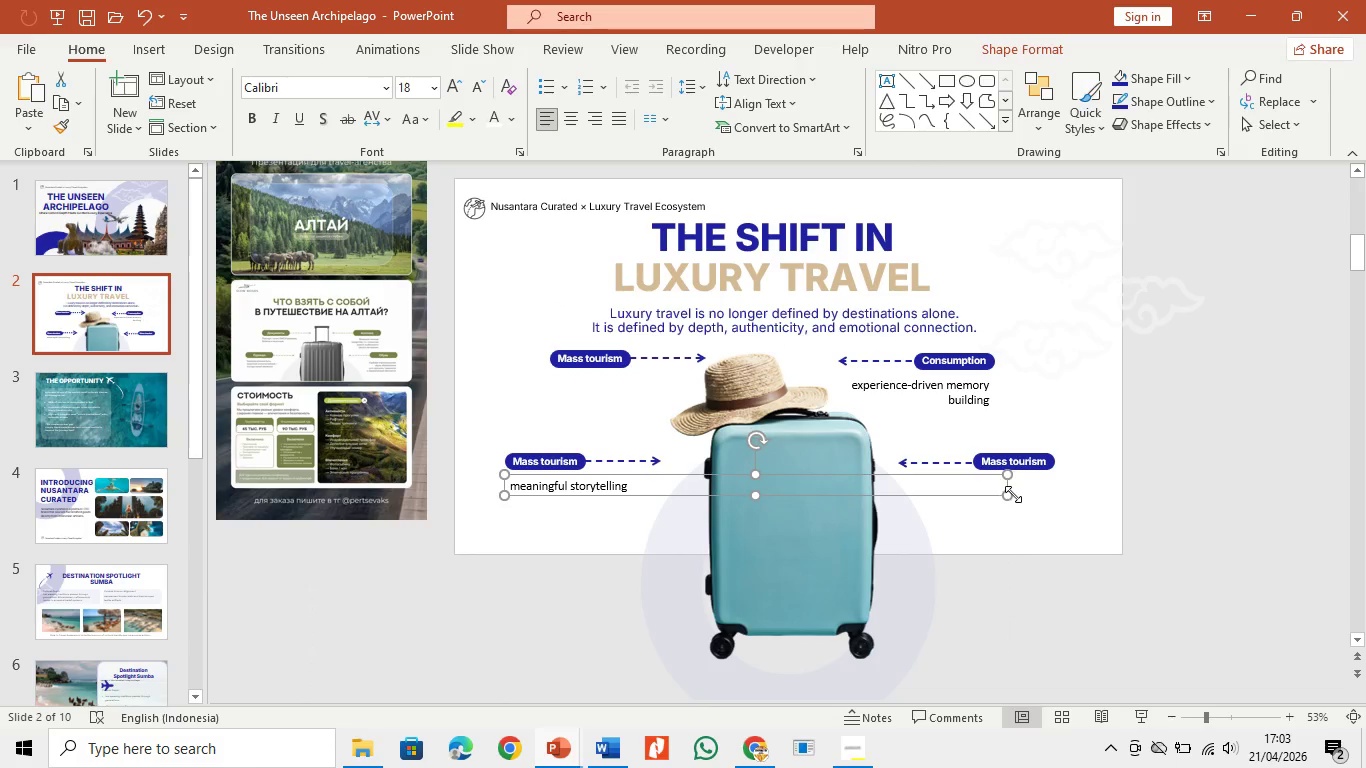 
left_click_drag(start_coordinate=[1011, 496], to_coordinate=[642, 500])
 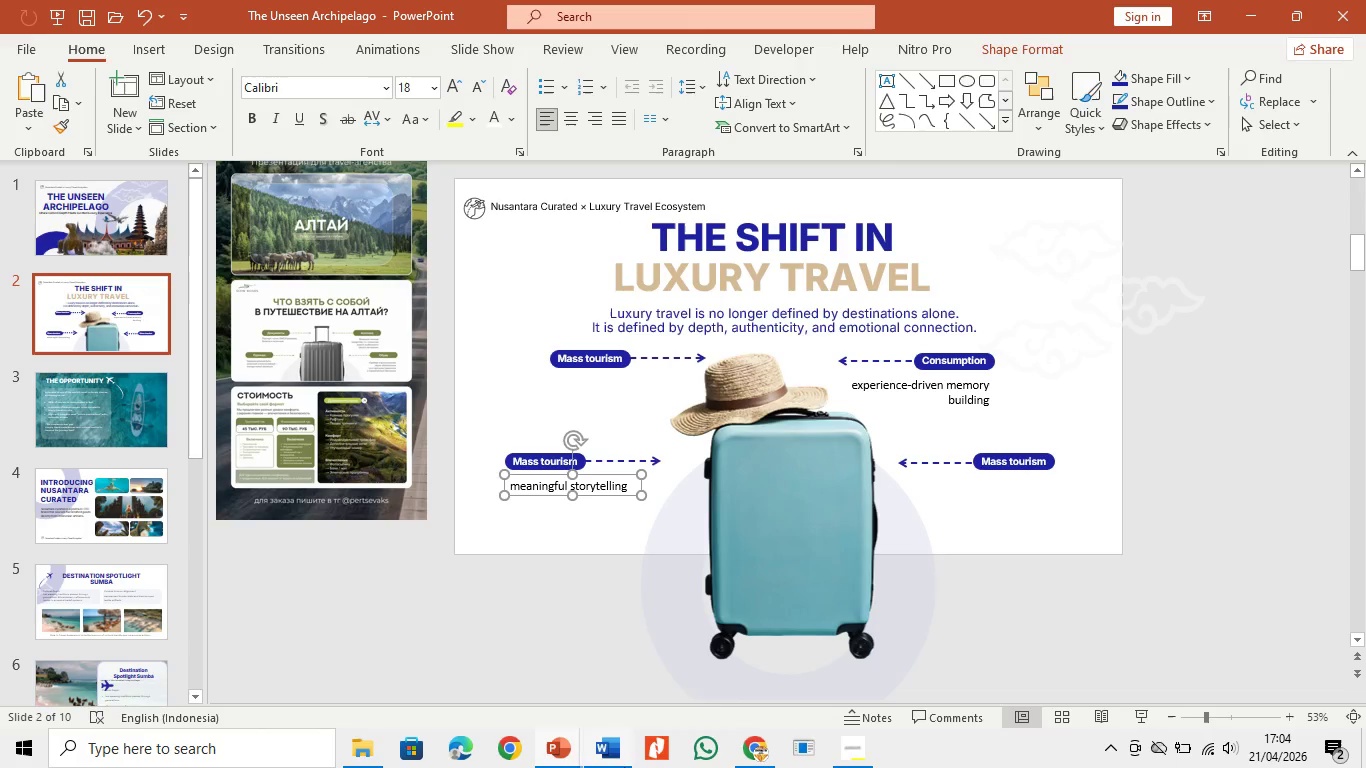 
left_click([624, 765])
 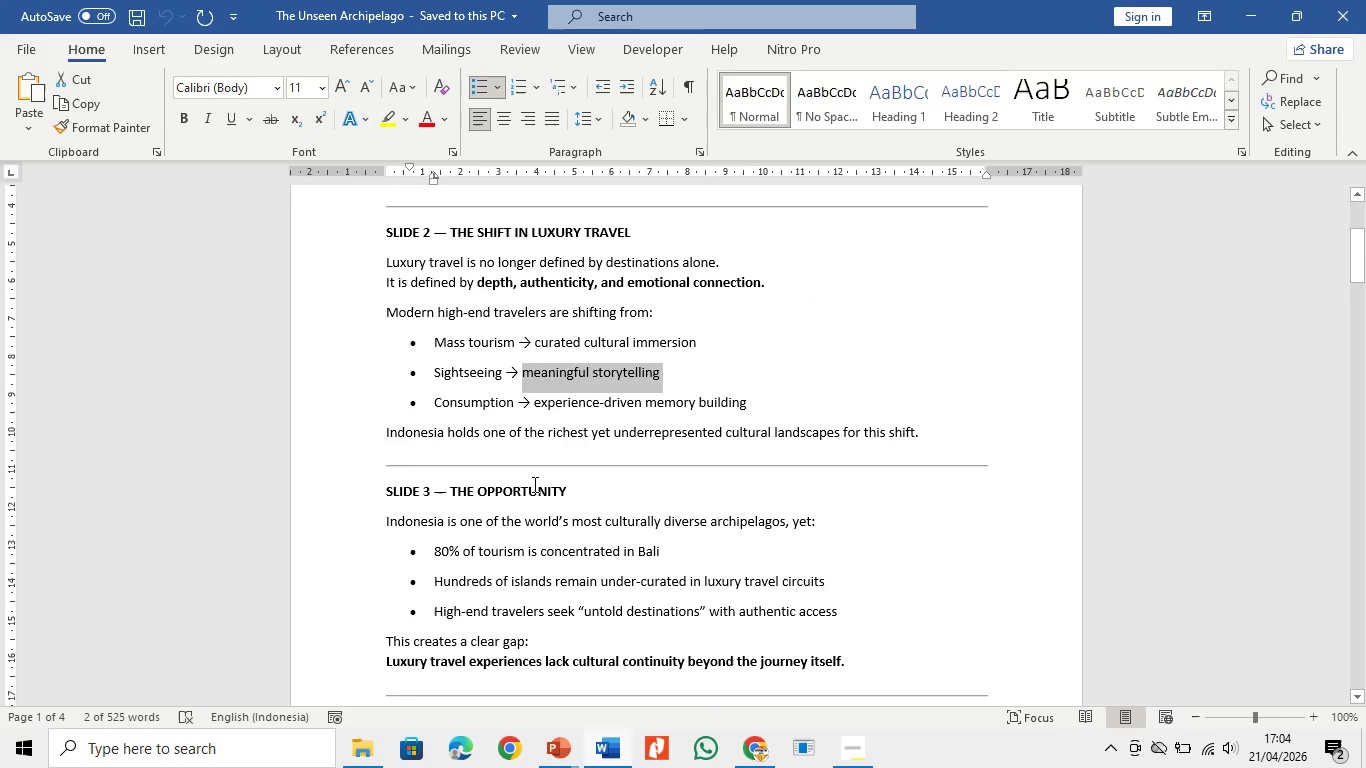 
left_click([531, 484])
 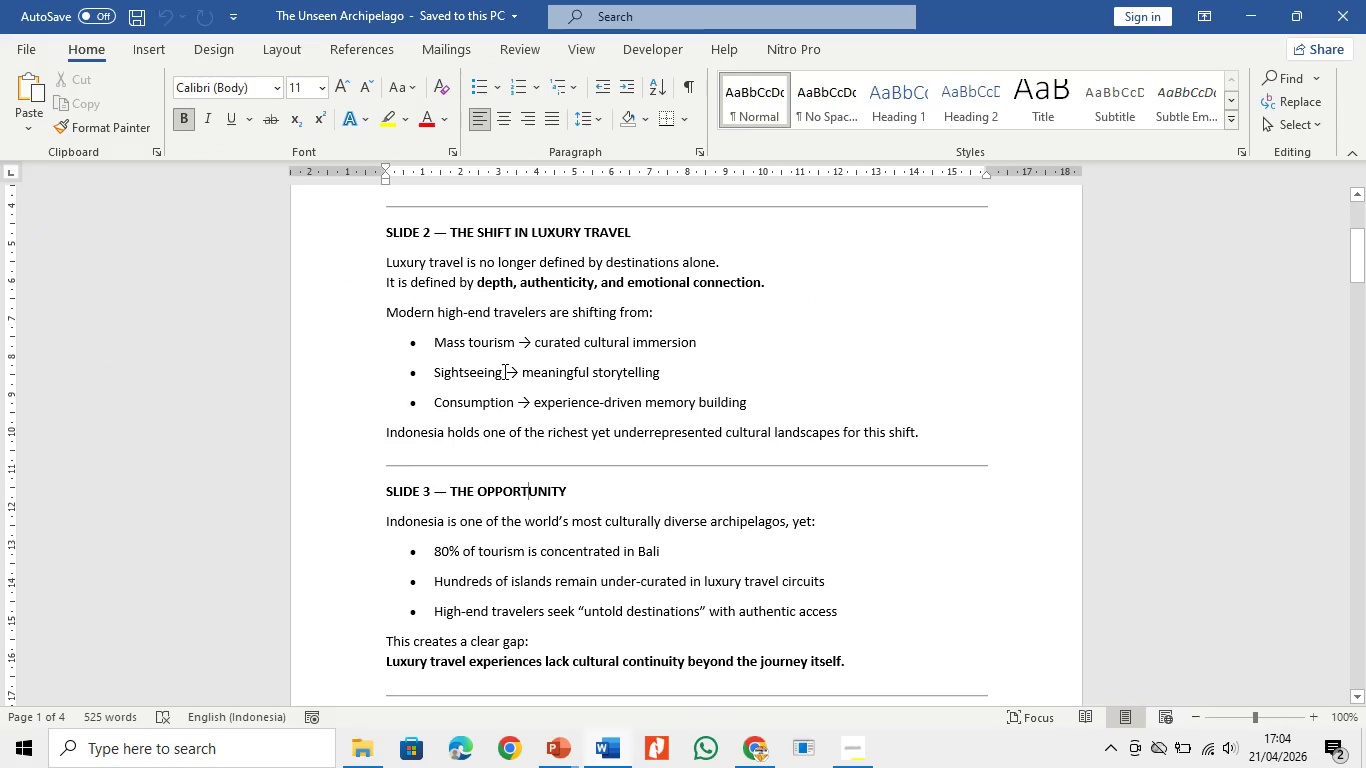 
left_click_drag(start_coordinate=[499, 376], to_coordinate=[405, 373])
 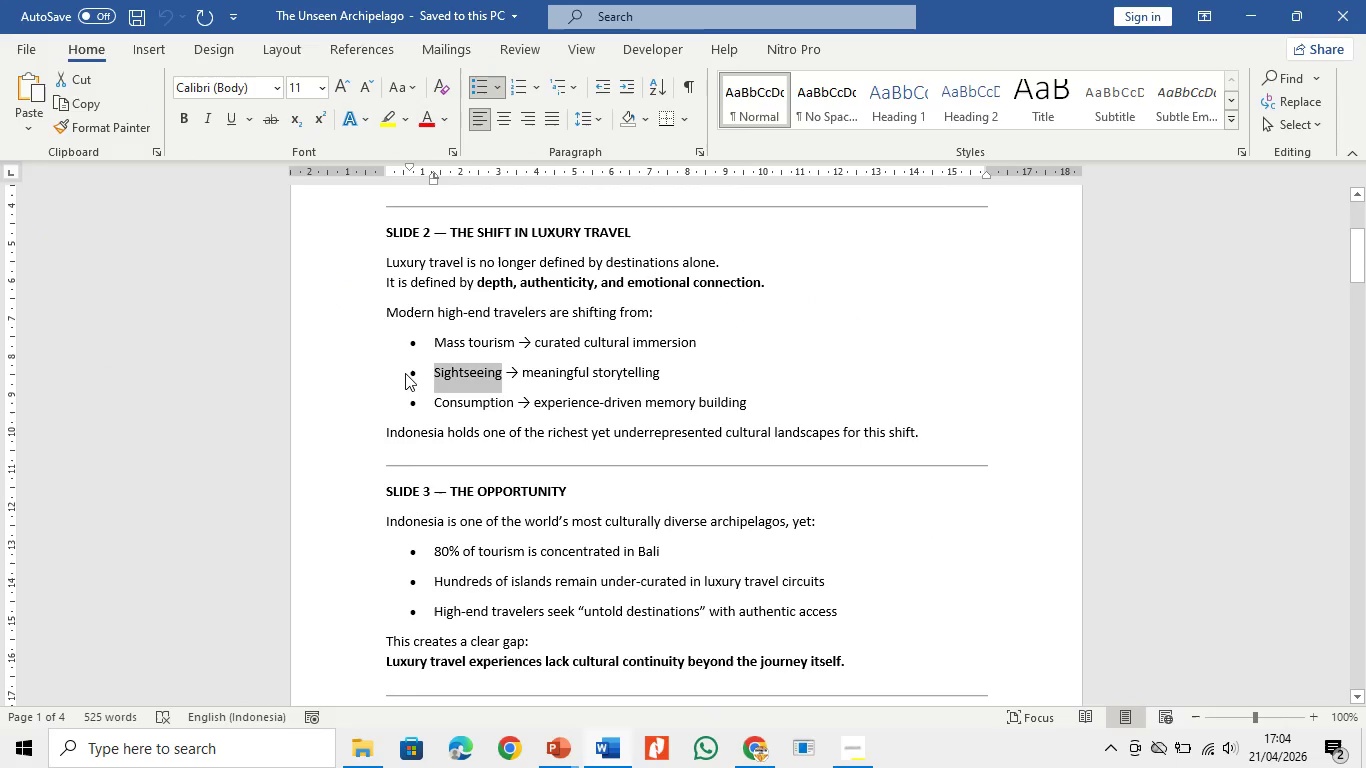 
key(Control+C)
 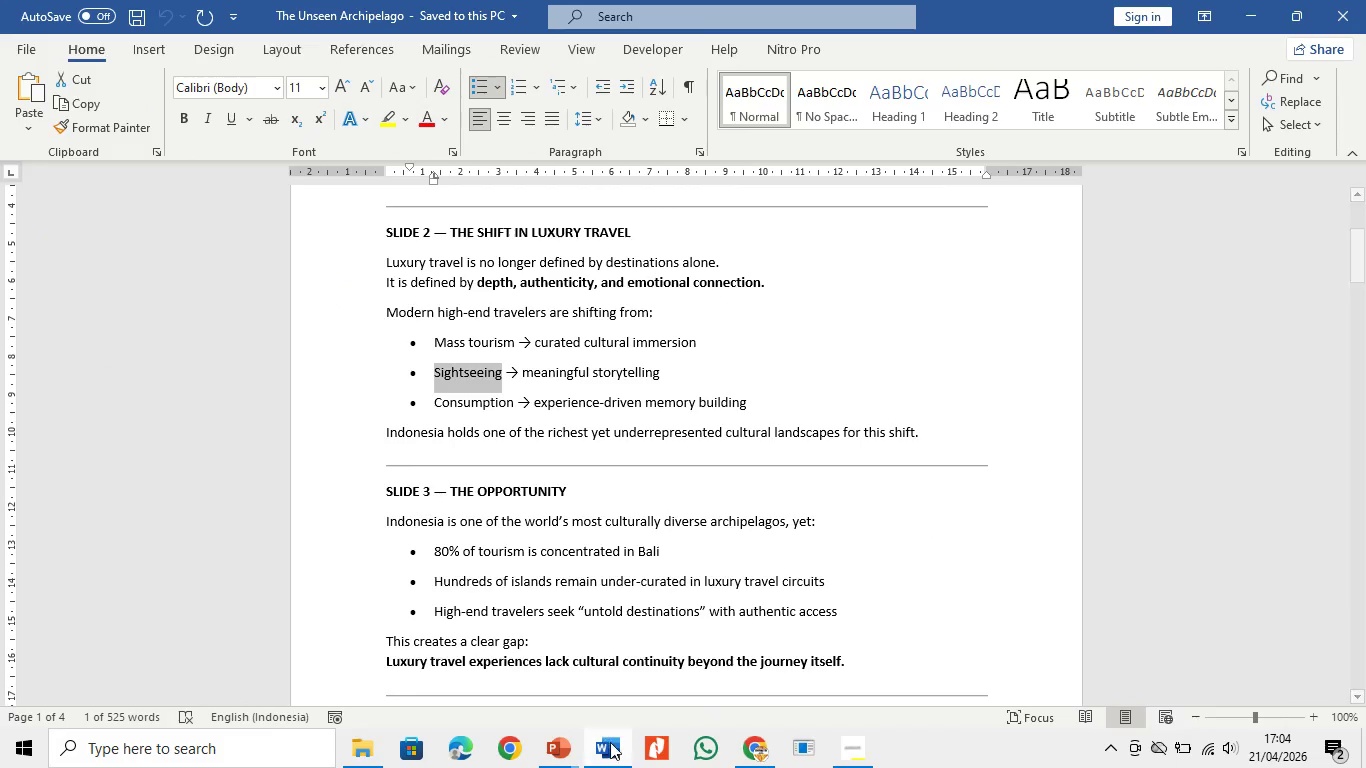 
left_click([610, 742])
 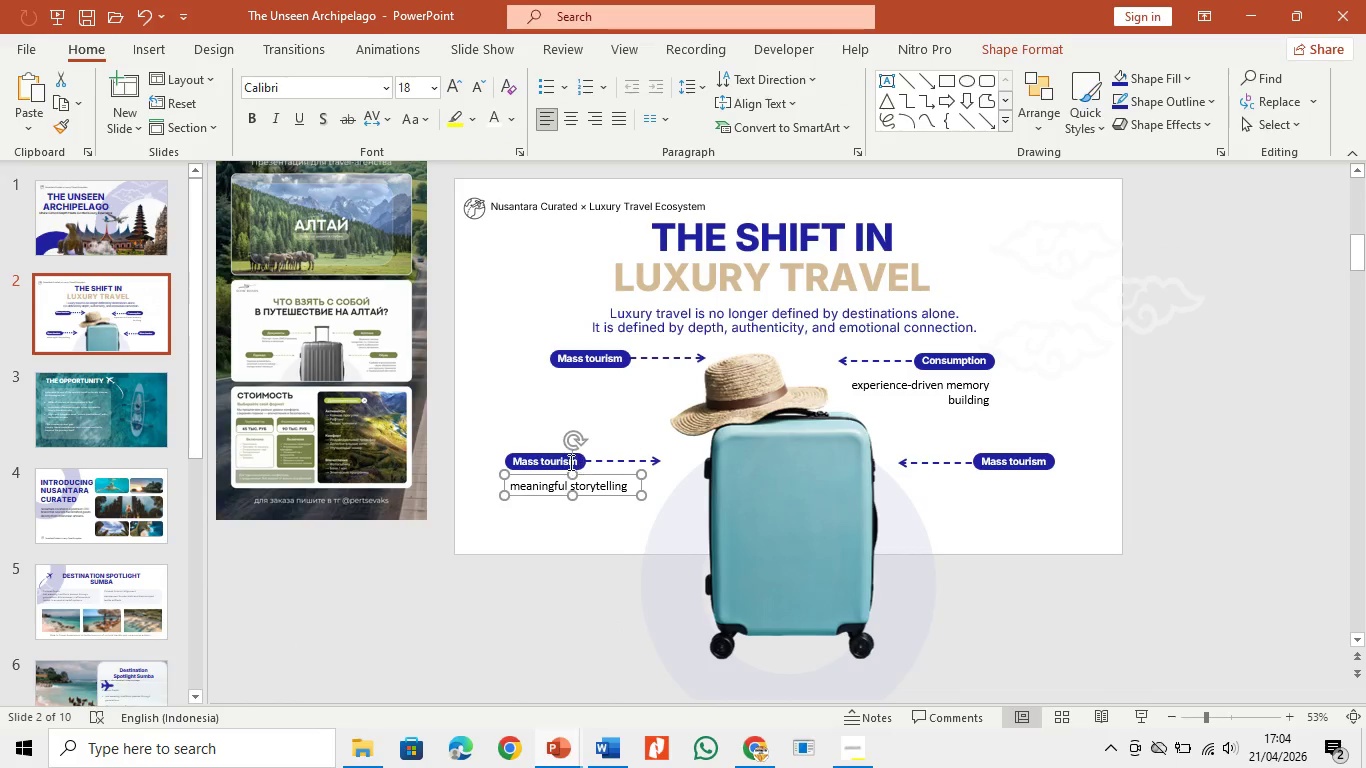 
left_click([554, 462])
 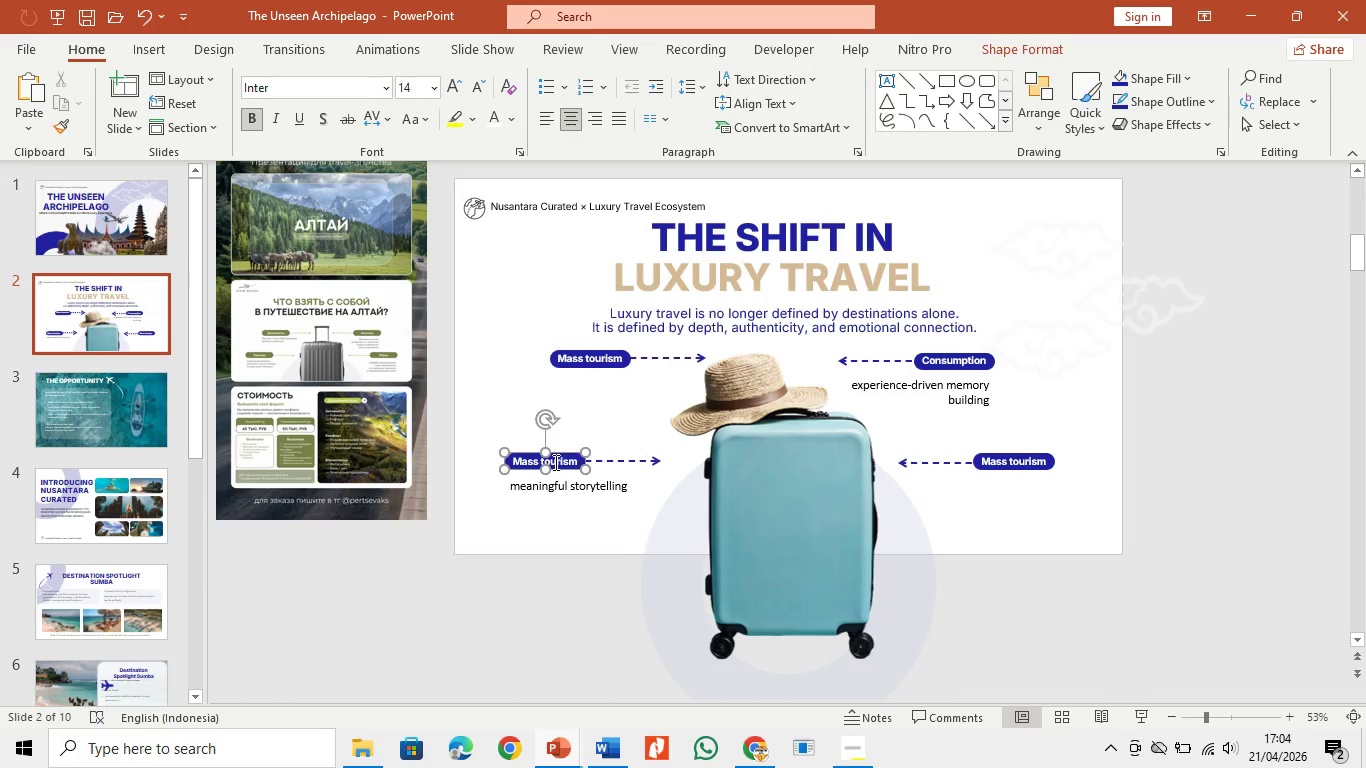 
key(Control+A)
 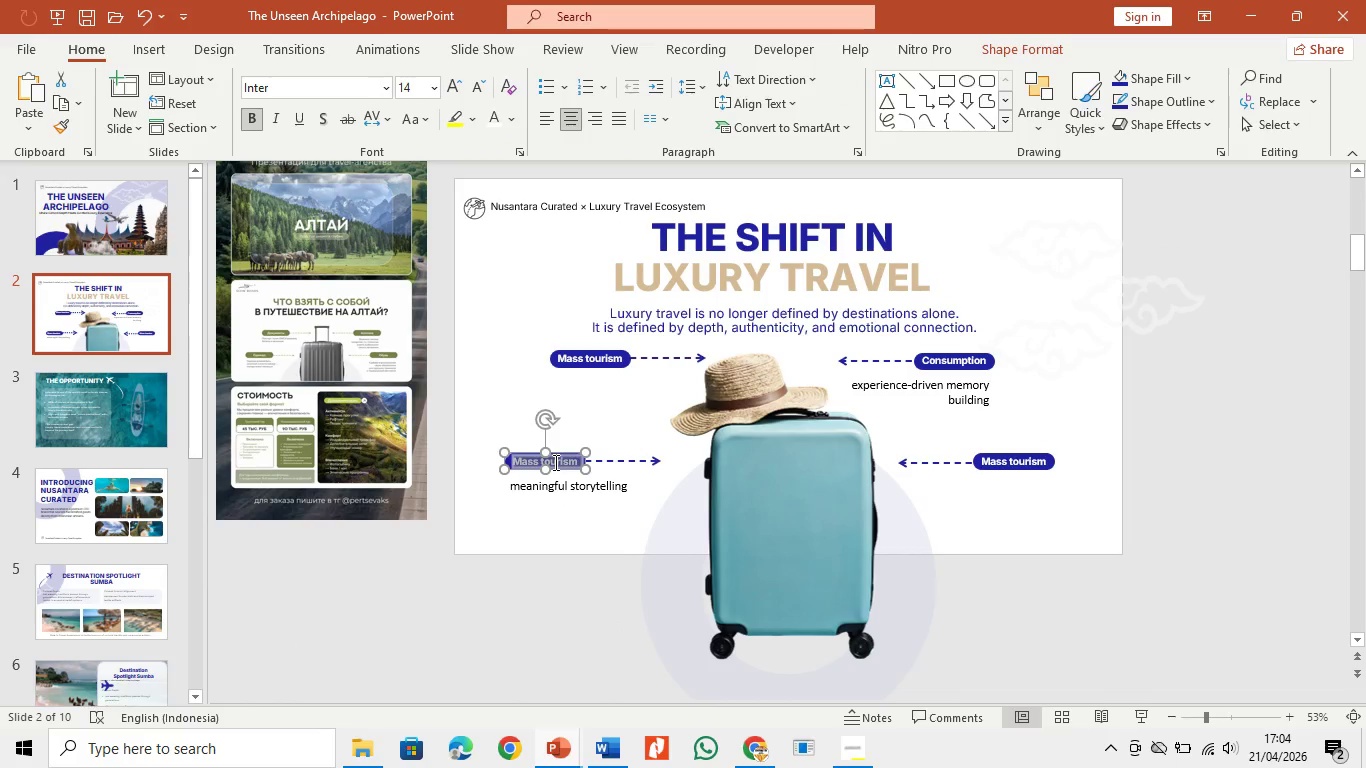 
key(Control+V)
 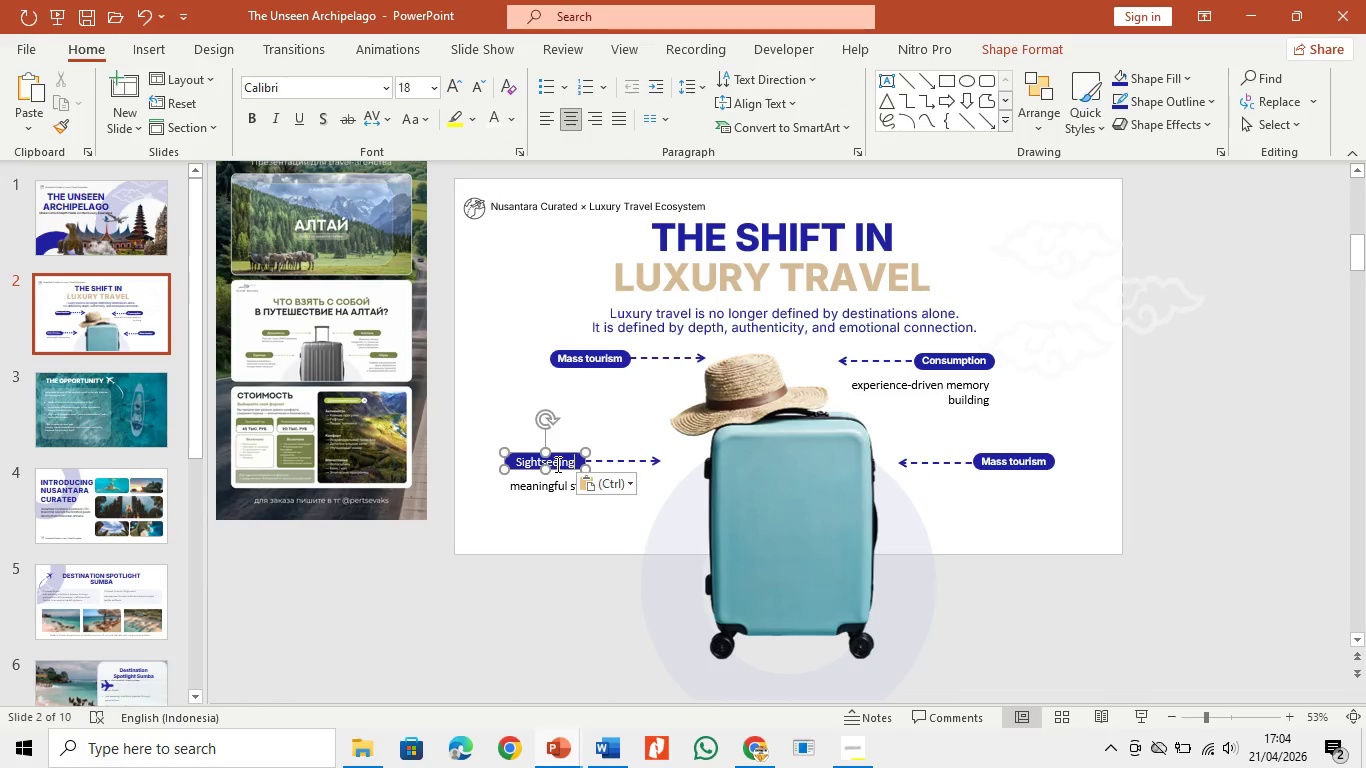 
key(Control+A)
 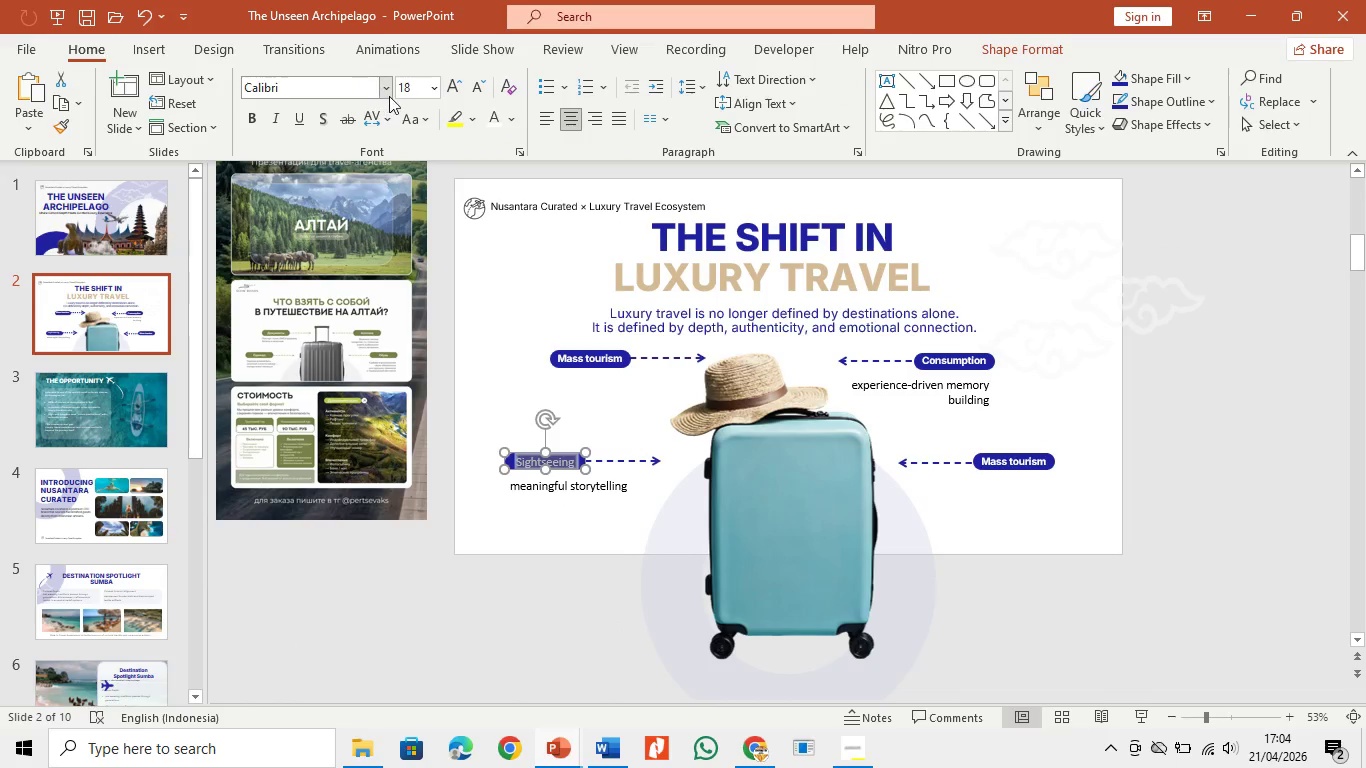 
left_click([384, 93])
 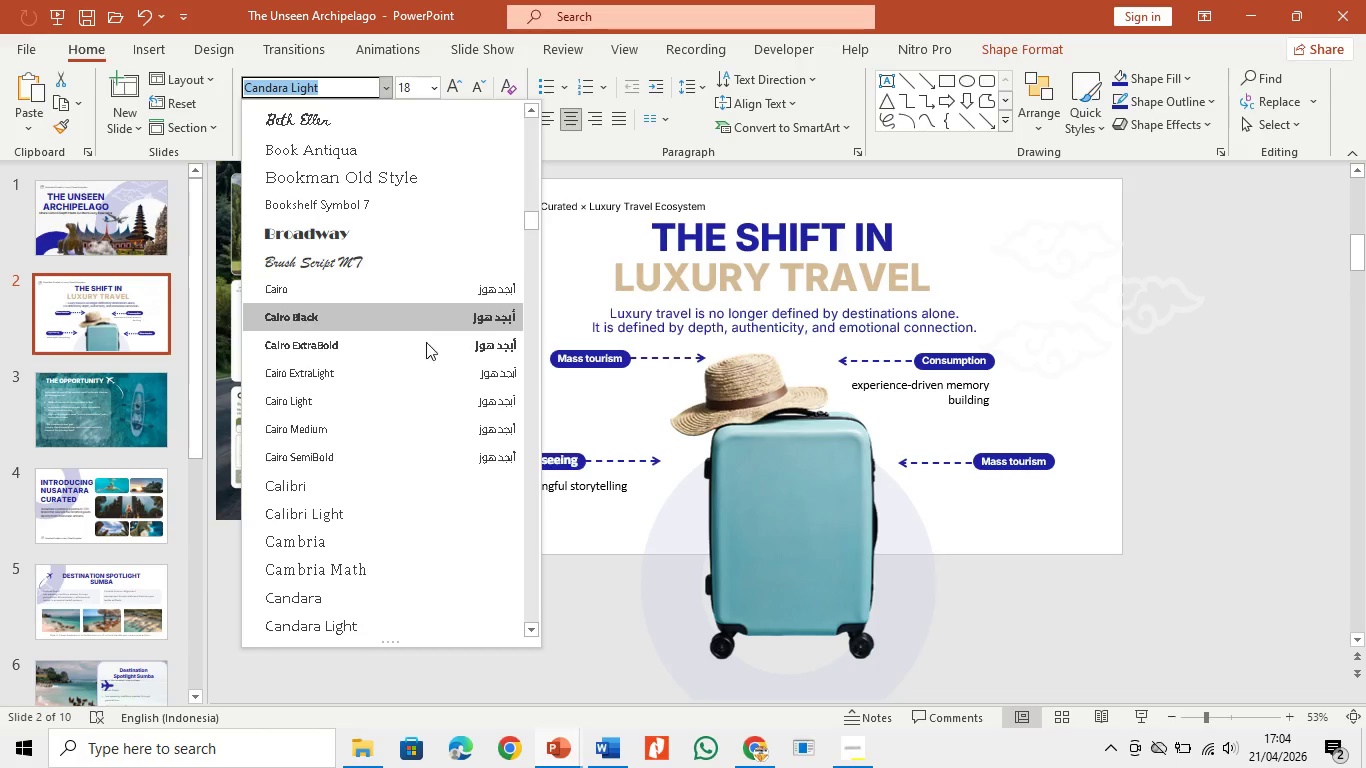 
wait(5.16)
 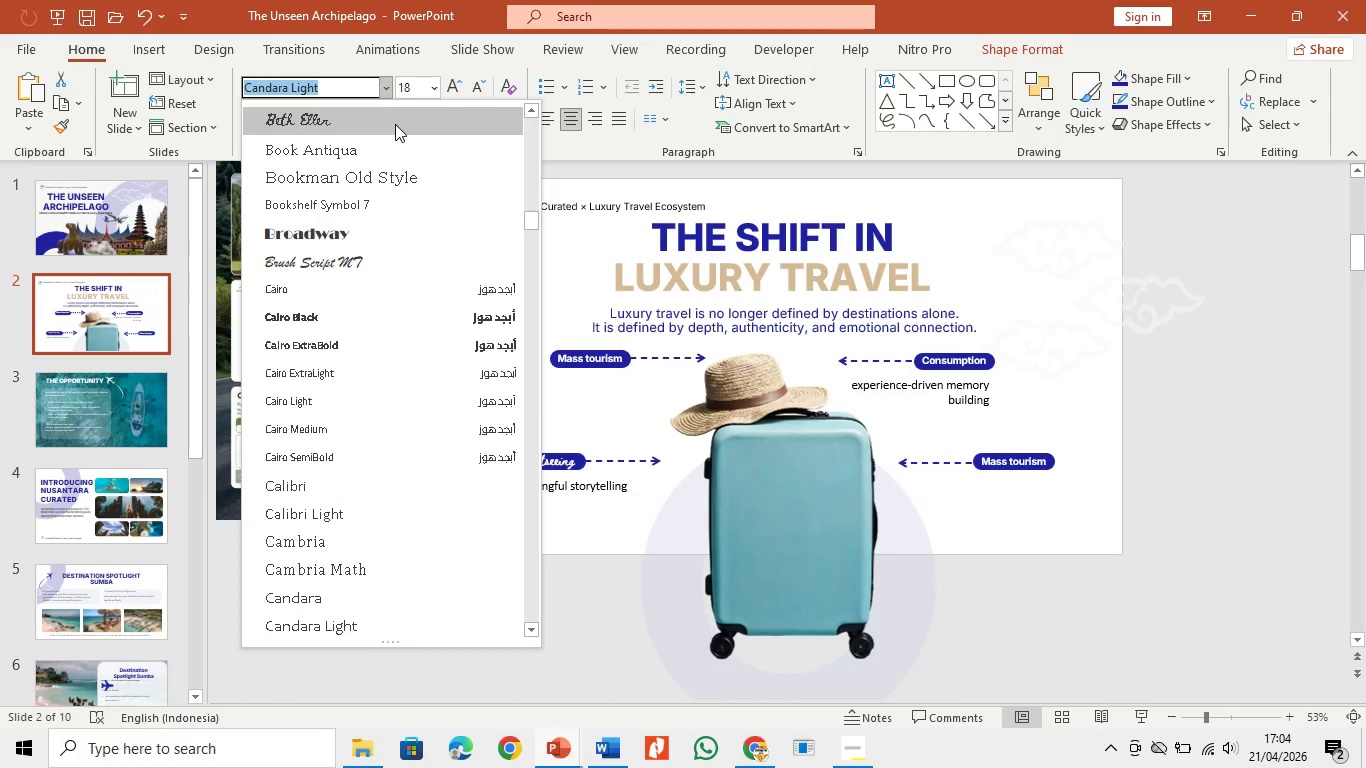 
scroll: coordinate [500, 261], scroll_direction: up, amount: 10.0
 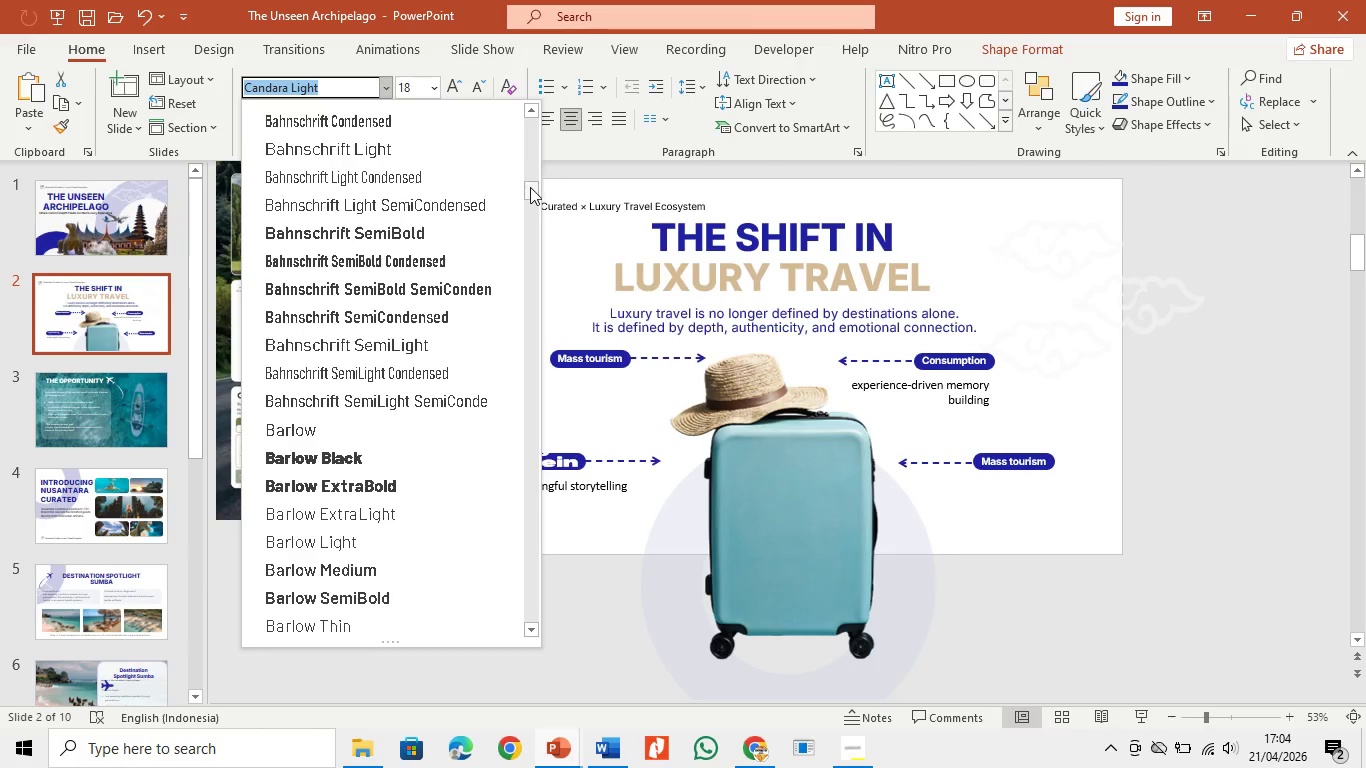 
left_click_drag(start_coordinate=[530, 188], to_coordinate=[533, 66])
 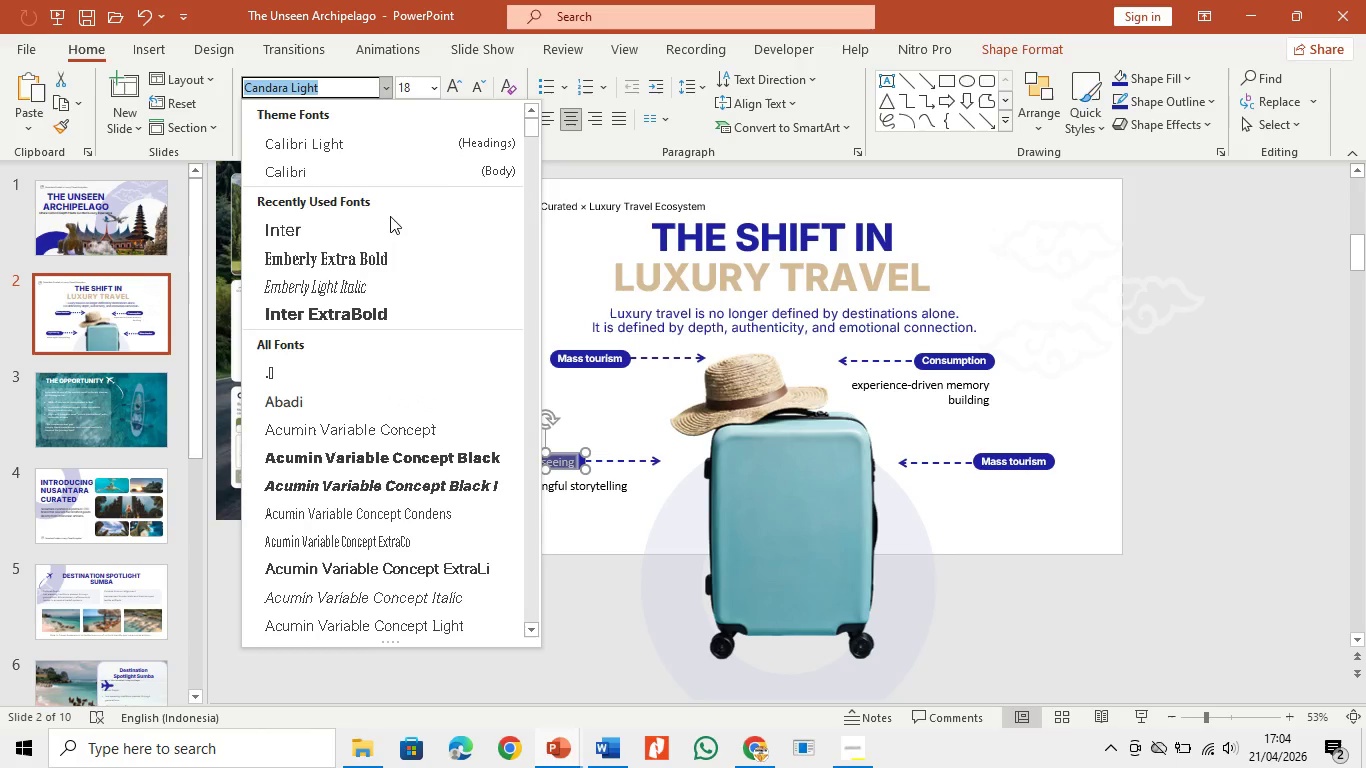 
left_click([396, 234])
 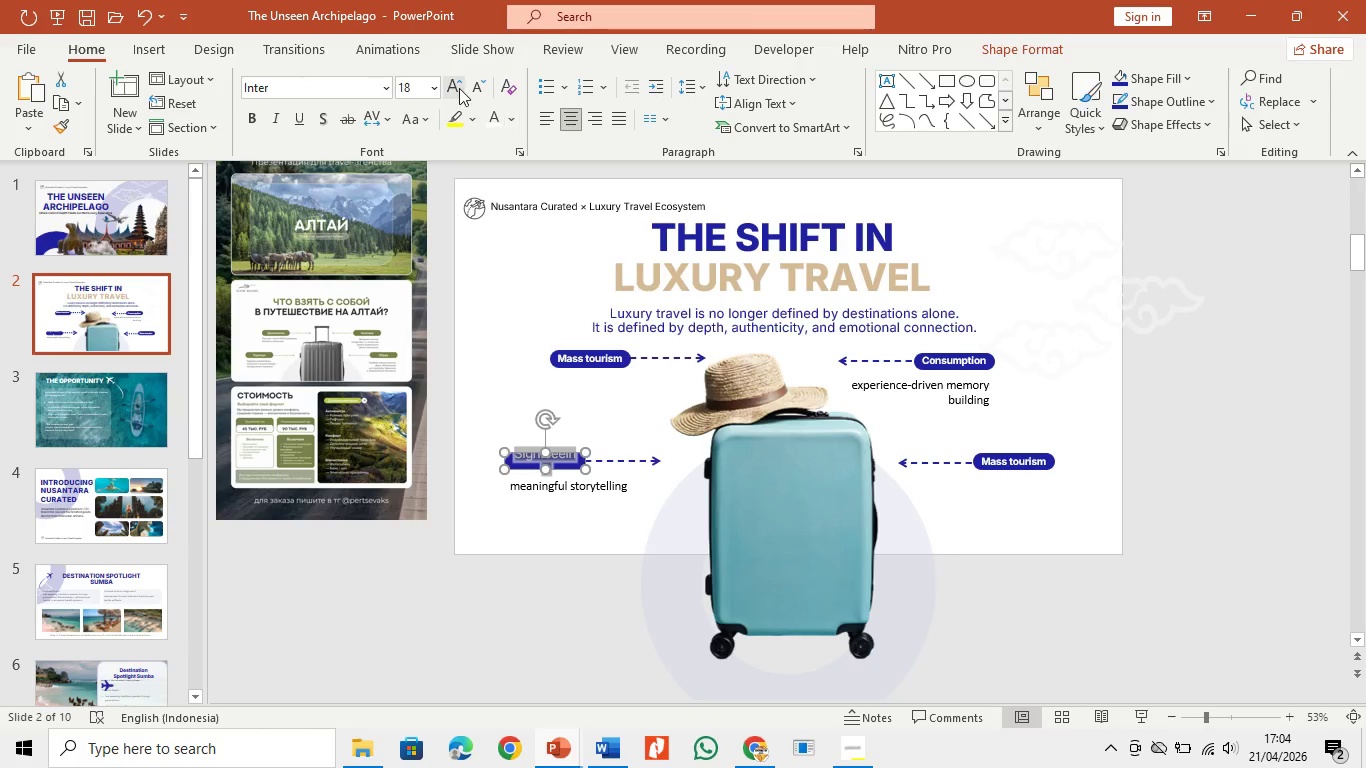 
left_click([486, 91])
 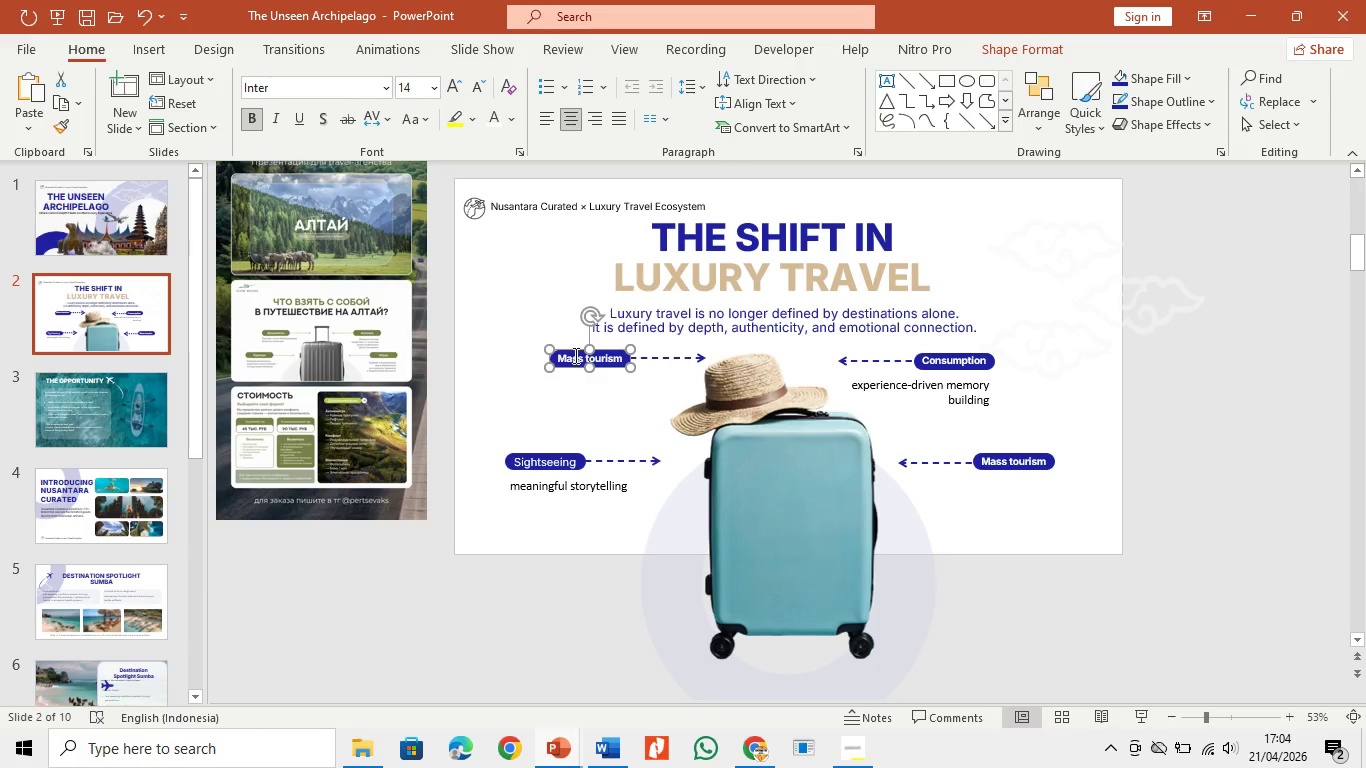 
left_click([561, 464])
 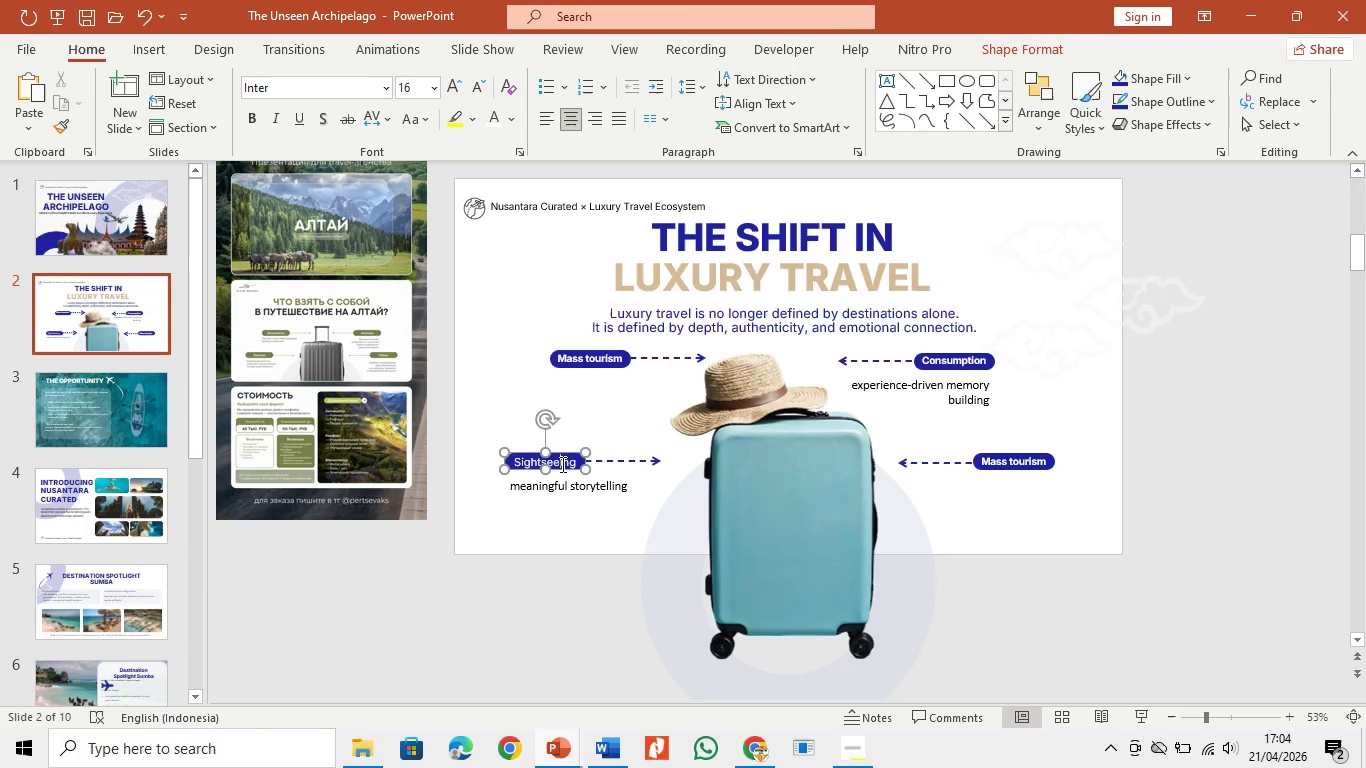 
key(Control+A)
 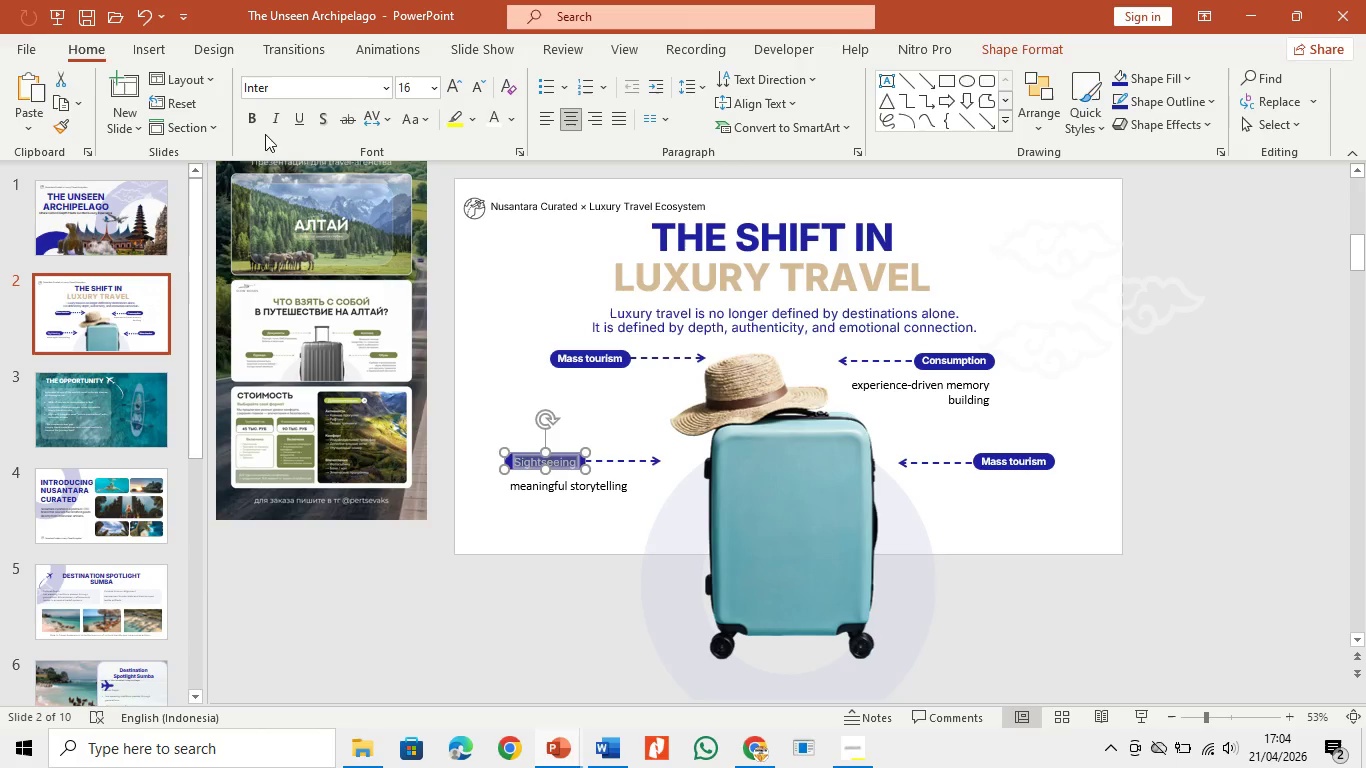 
left_click([251, 109])
 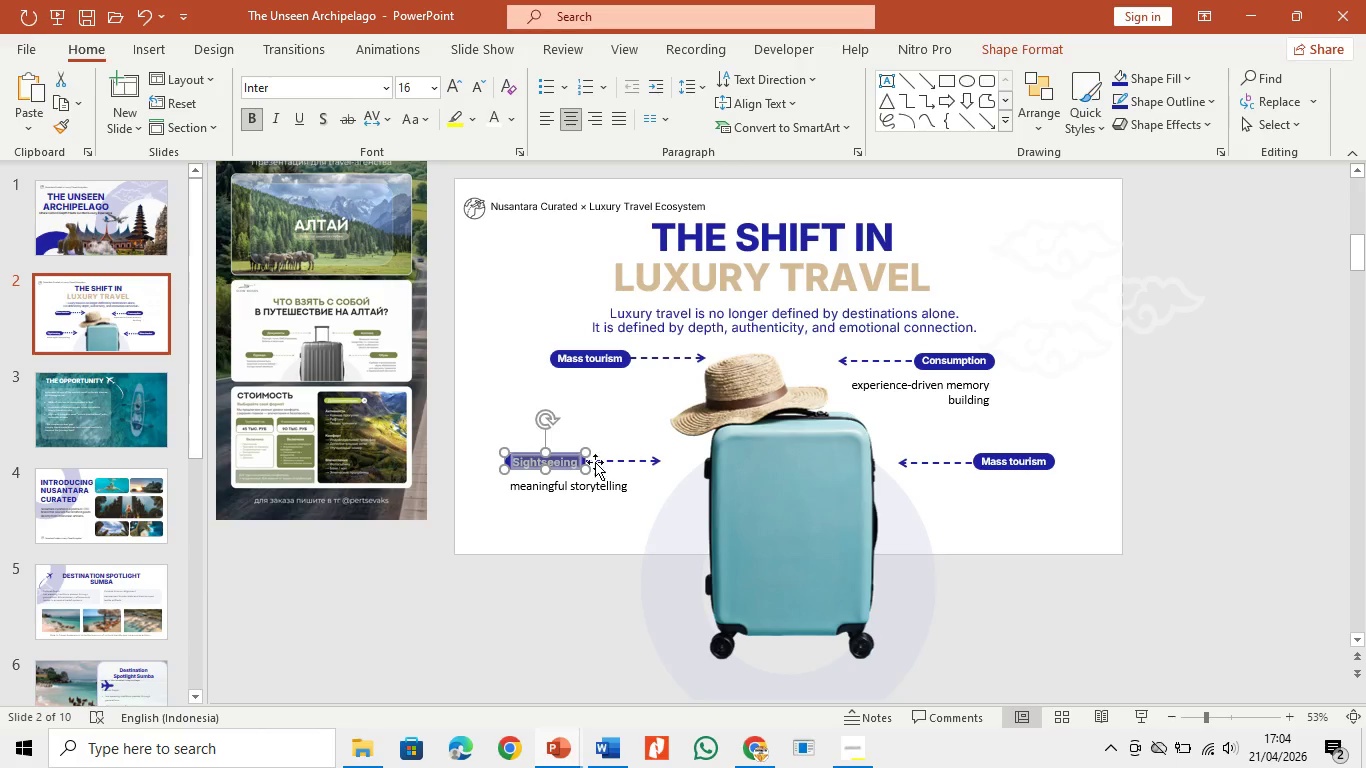 
left_click([584, 405])
 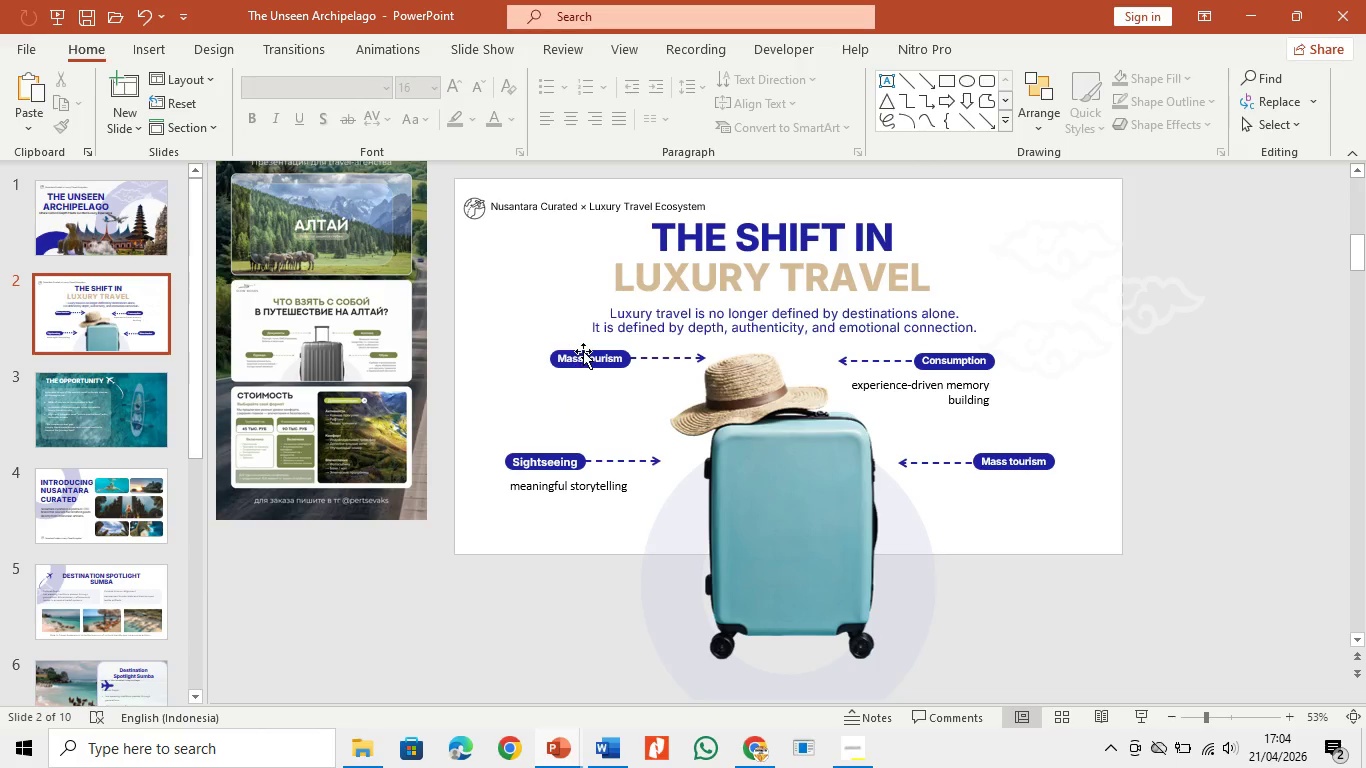 
left_click([583, 351])
 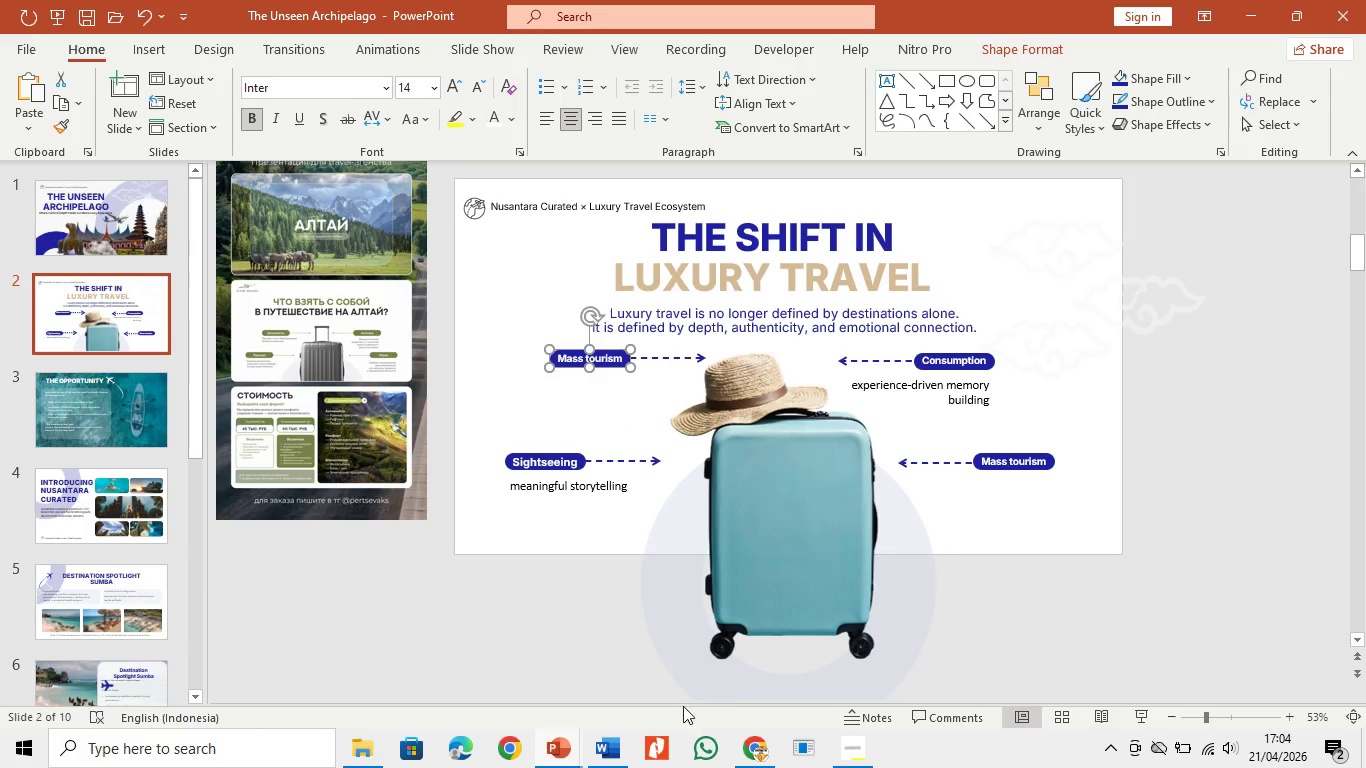 
left_click([597, 767])
 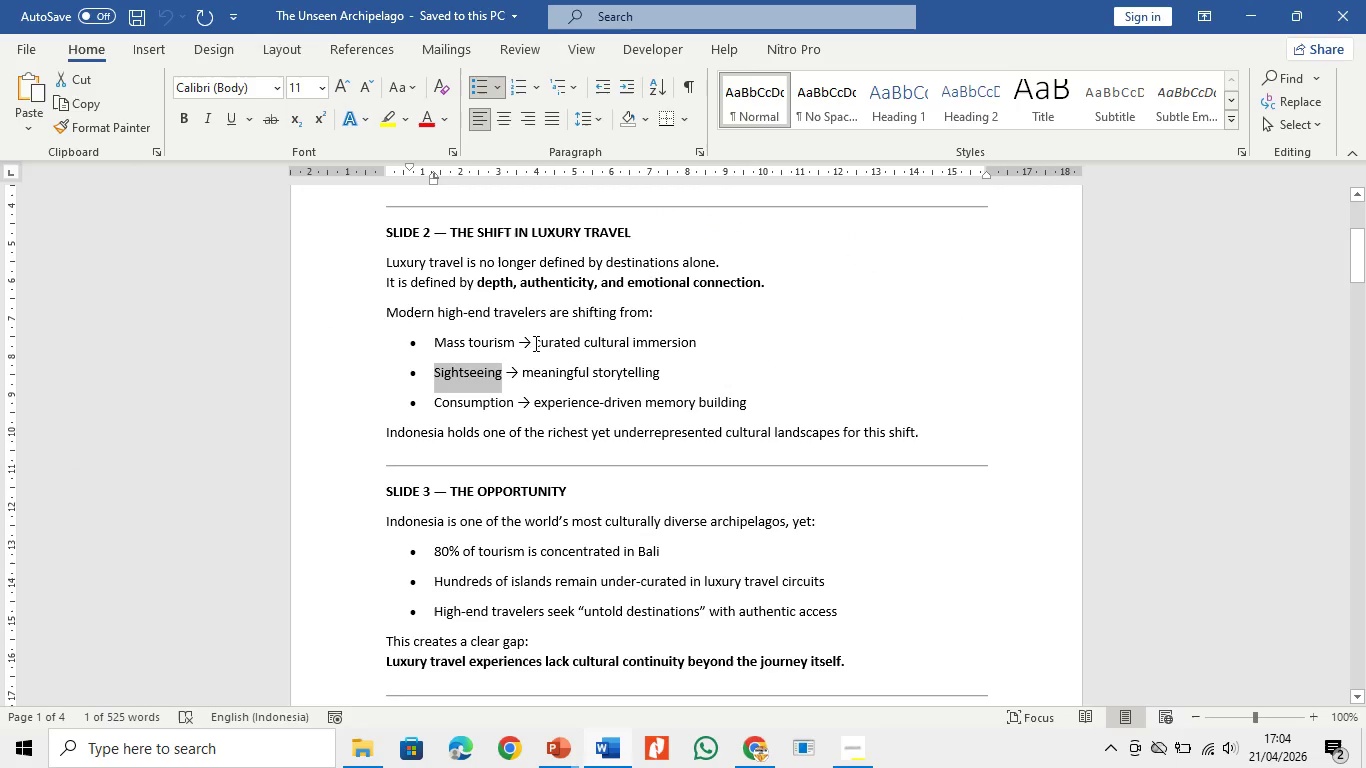 
left_click_drag(start_coordinate=[538, 343], to_coordinate=[686, 345])
 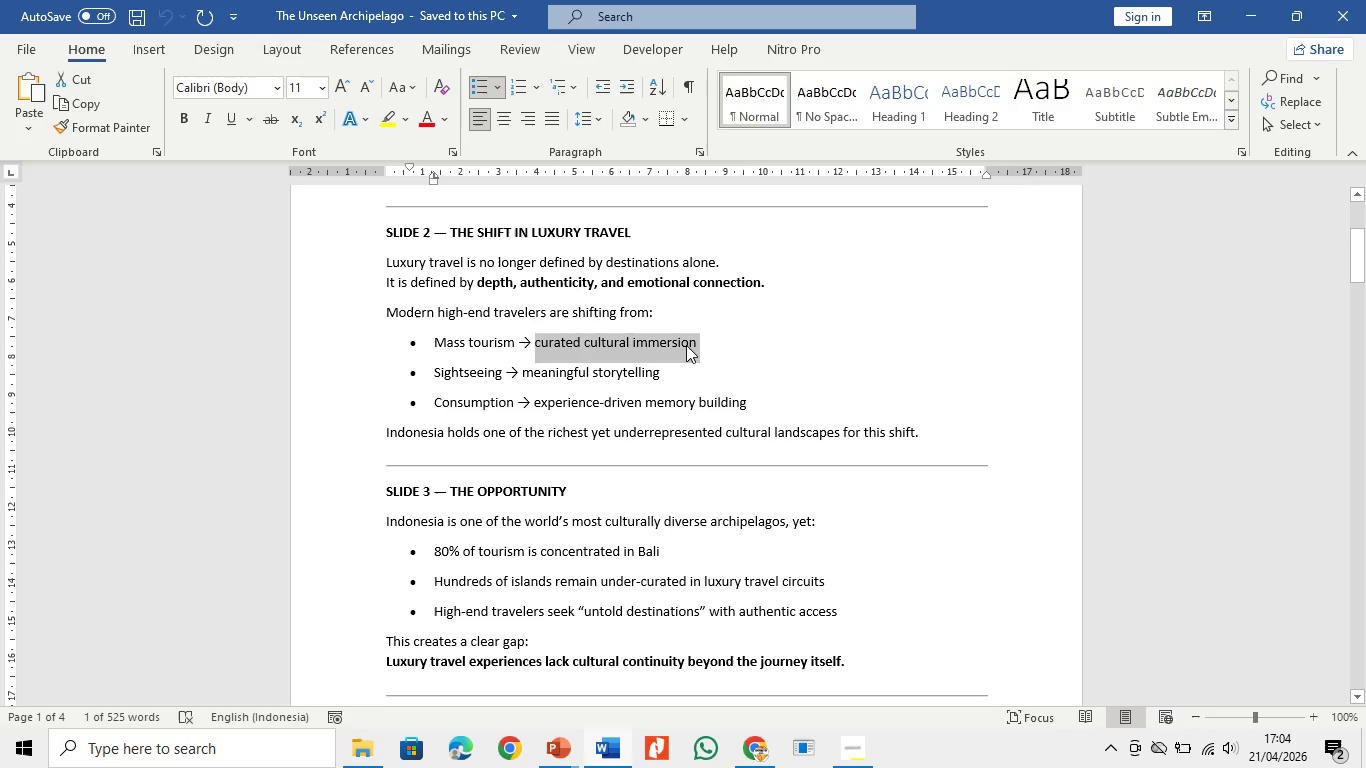 
key(Control+C)
 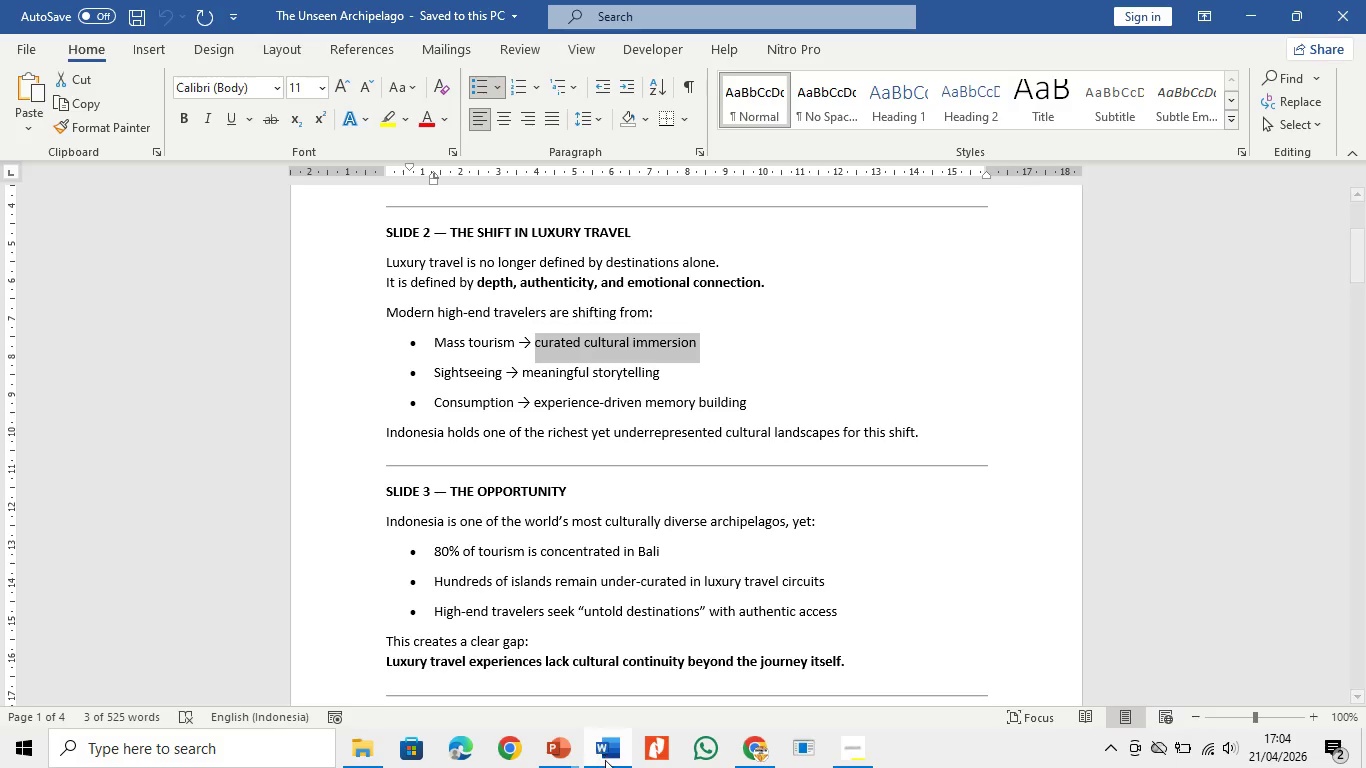 
left_click([606, 761])
 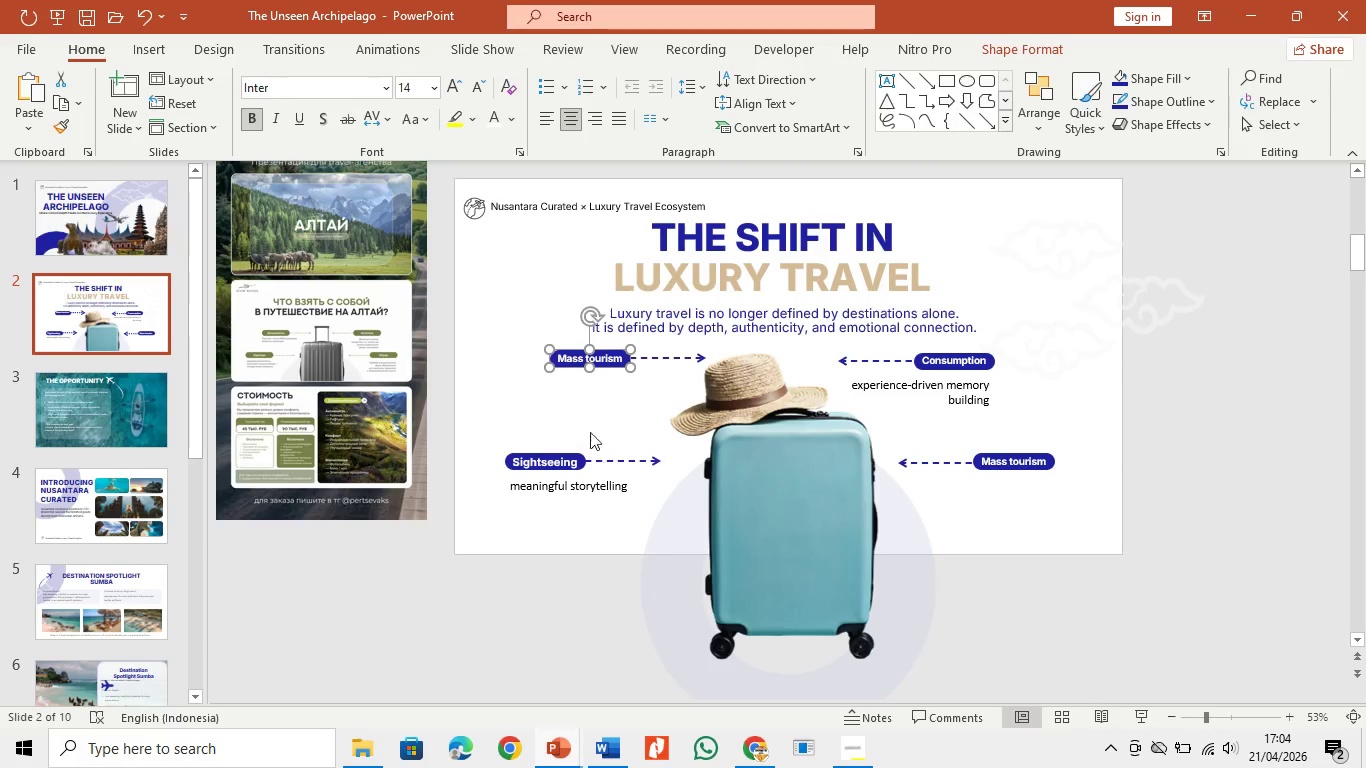 
left_click([581, 402])
 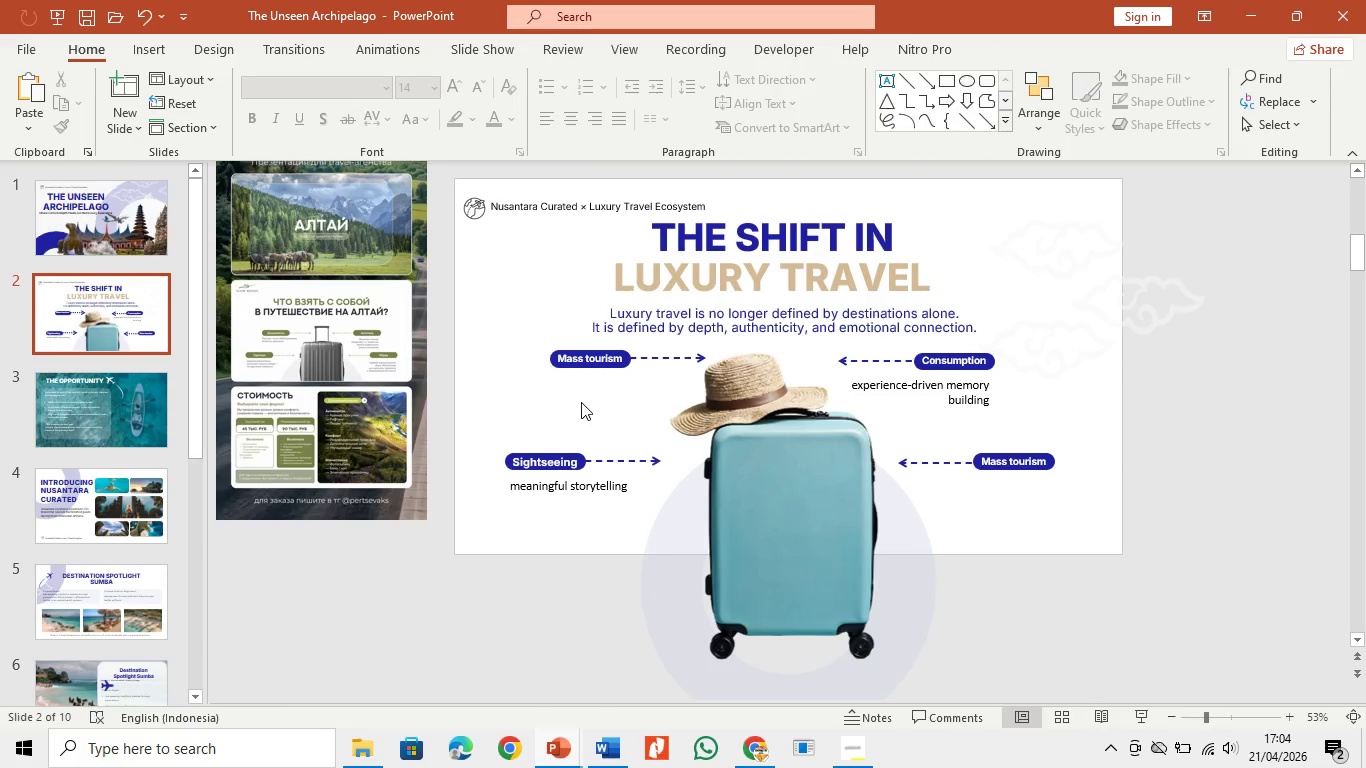 
key(Control+V)
 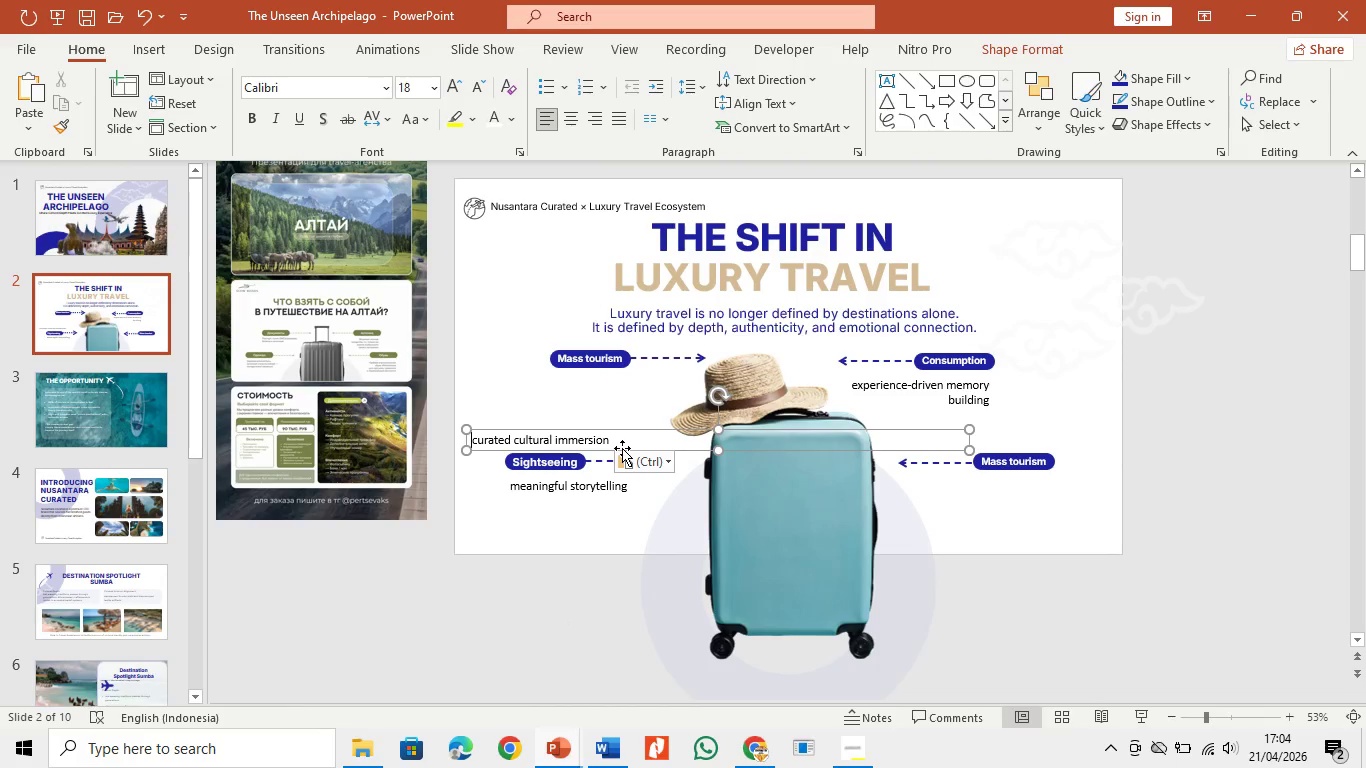 
left_click_drag(start_coordinate=[622, 448], to_coordinate=[705, 392])
 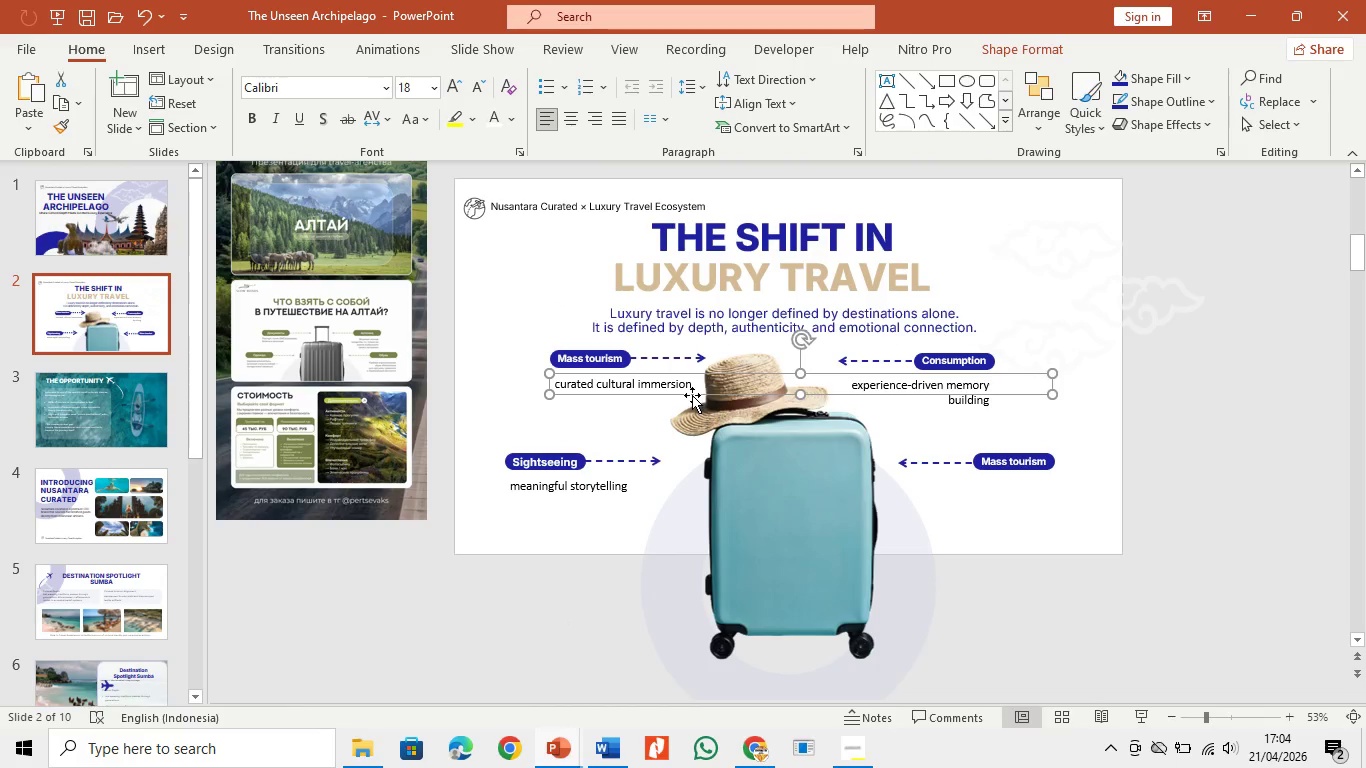 
left_click_drag(start_coordinate=[1050, 392], to_coordinate=[659, 391])
 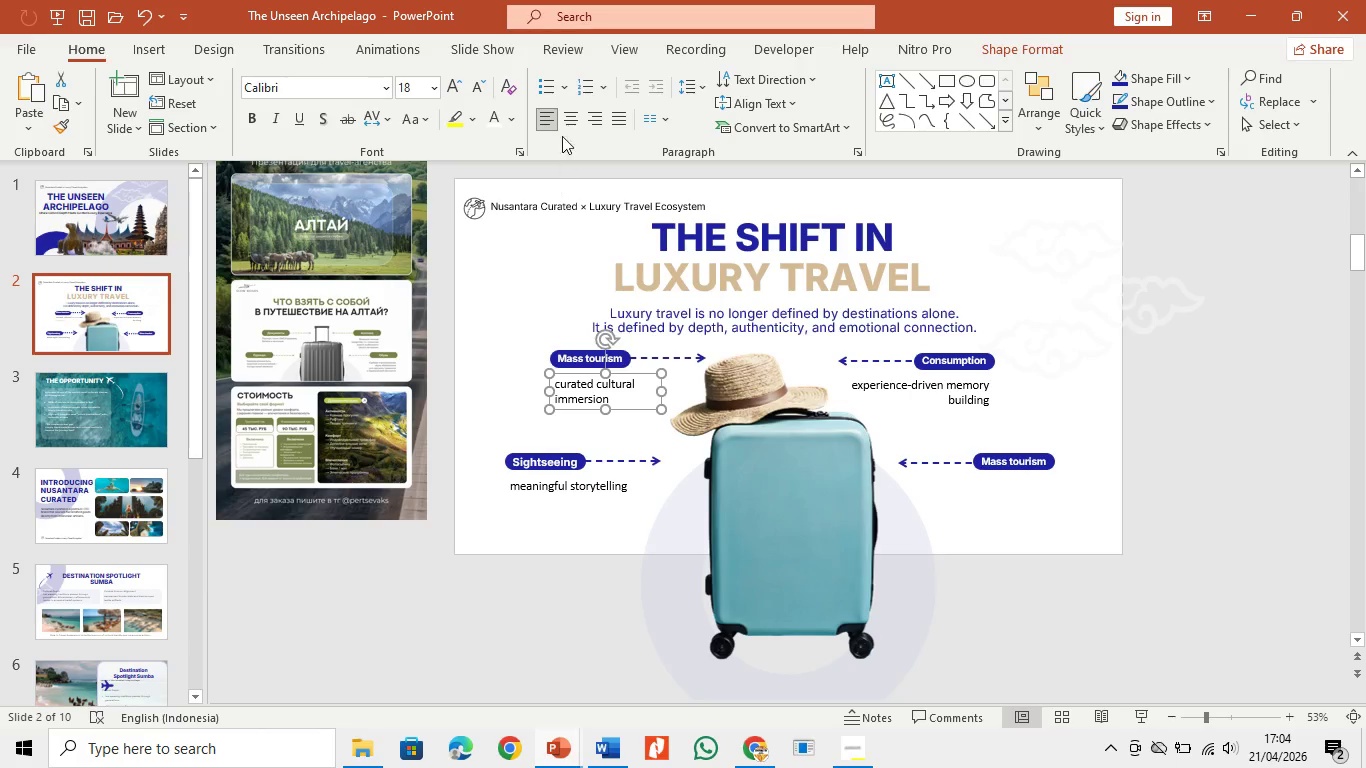 
mouse_move([586, 134])
 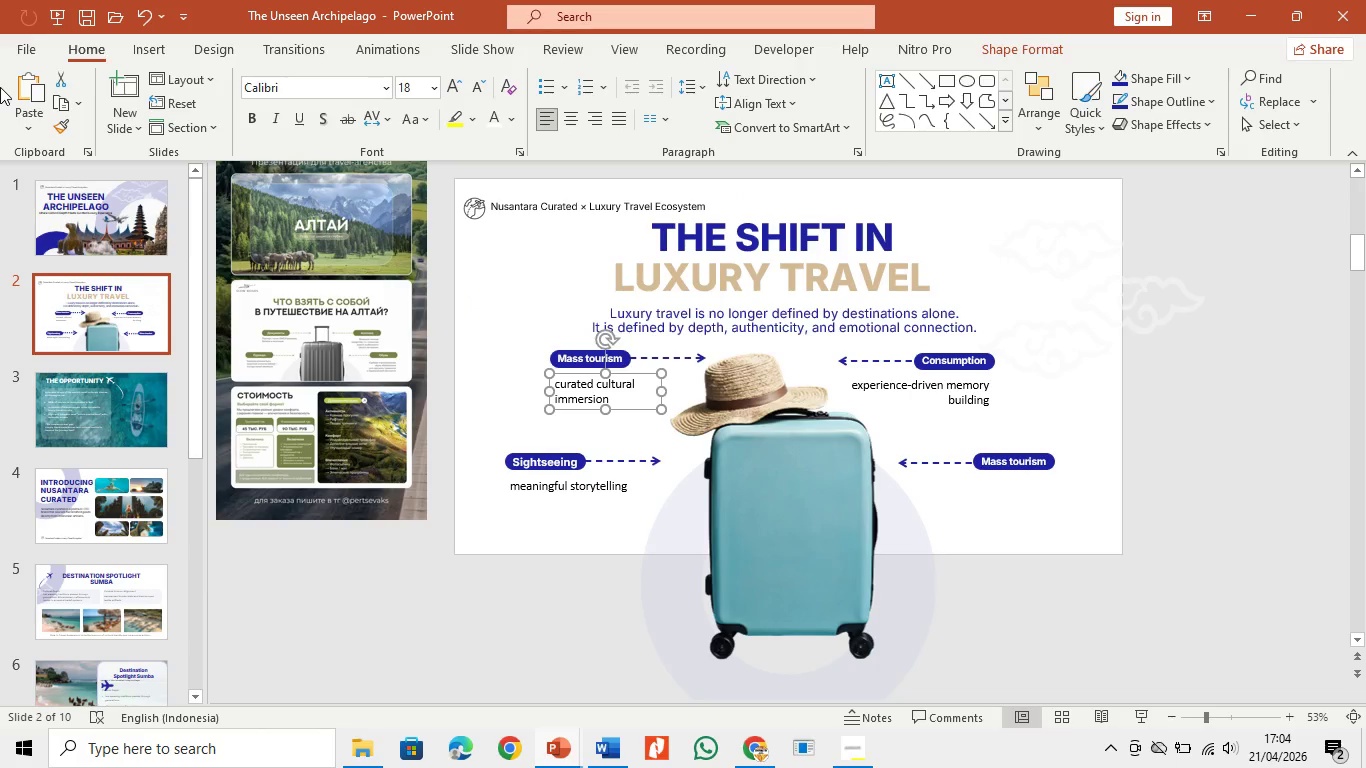 
wait(11.21)
 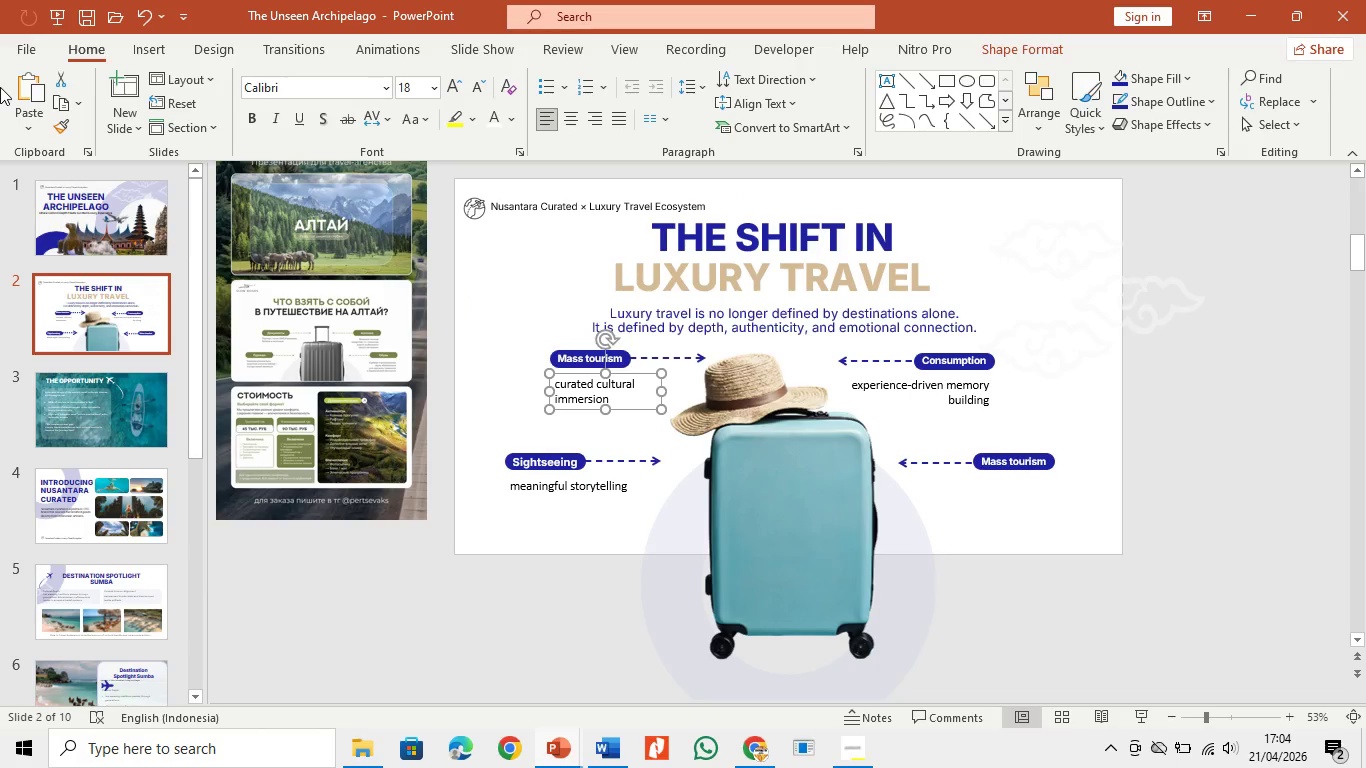 
left_click([1060, 489])
 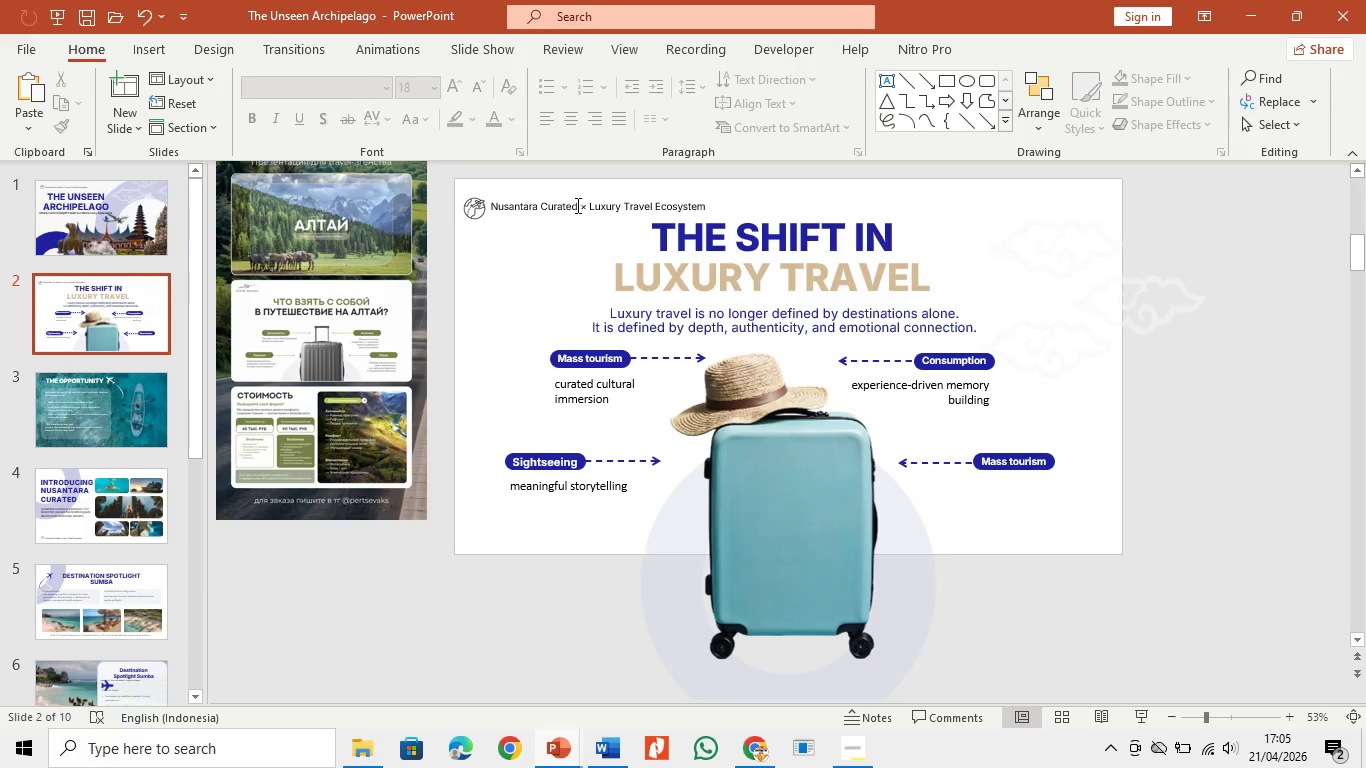 
wait(6.38)
 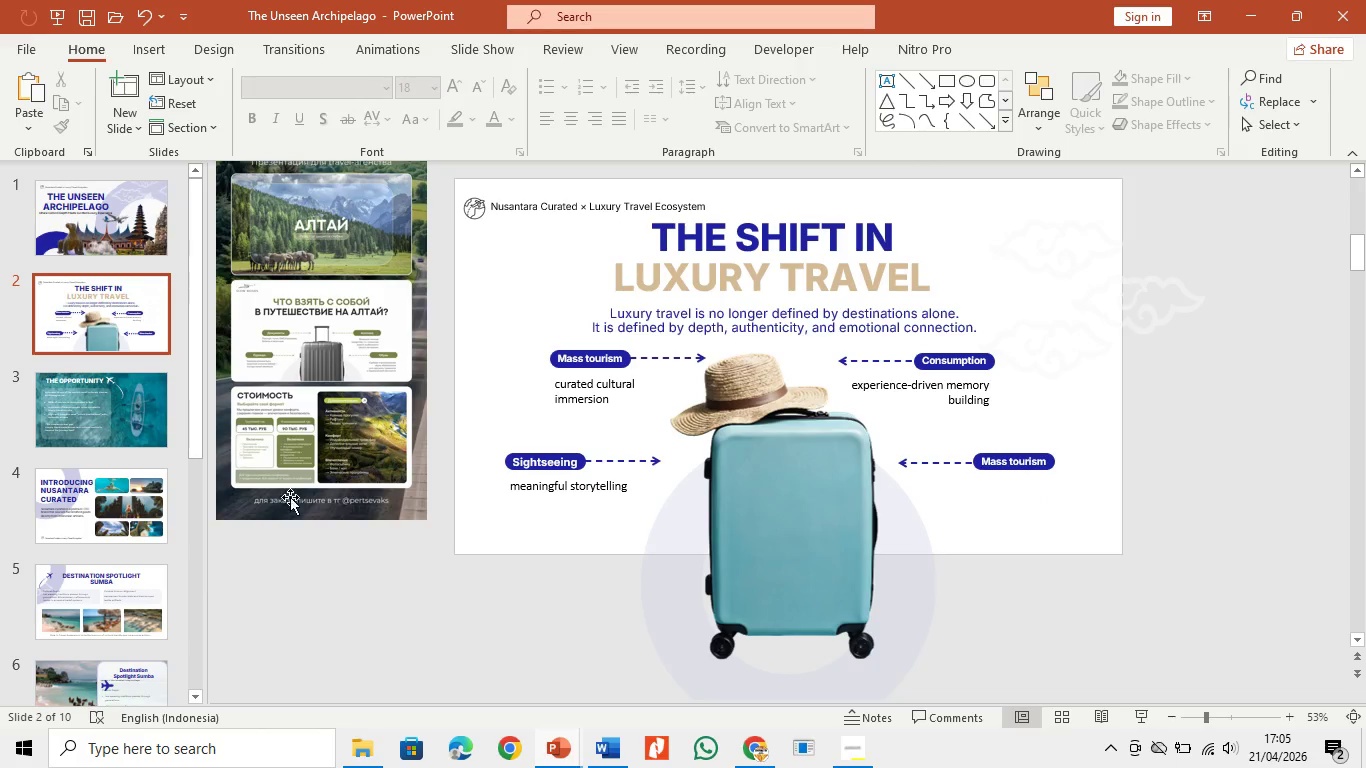 
left_click([586, 210])
 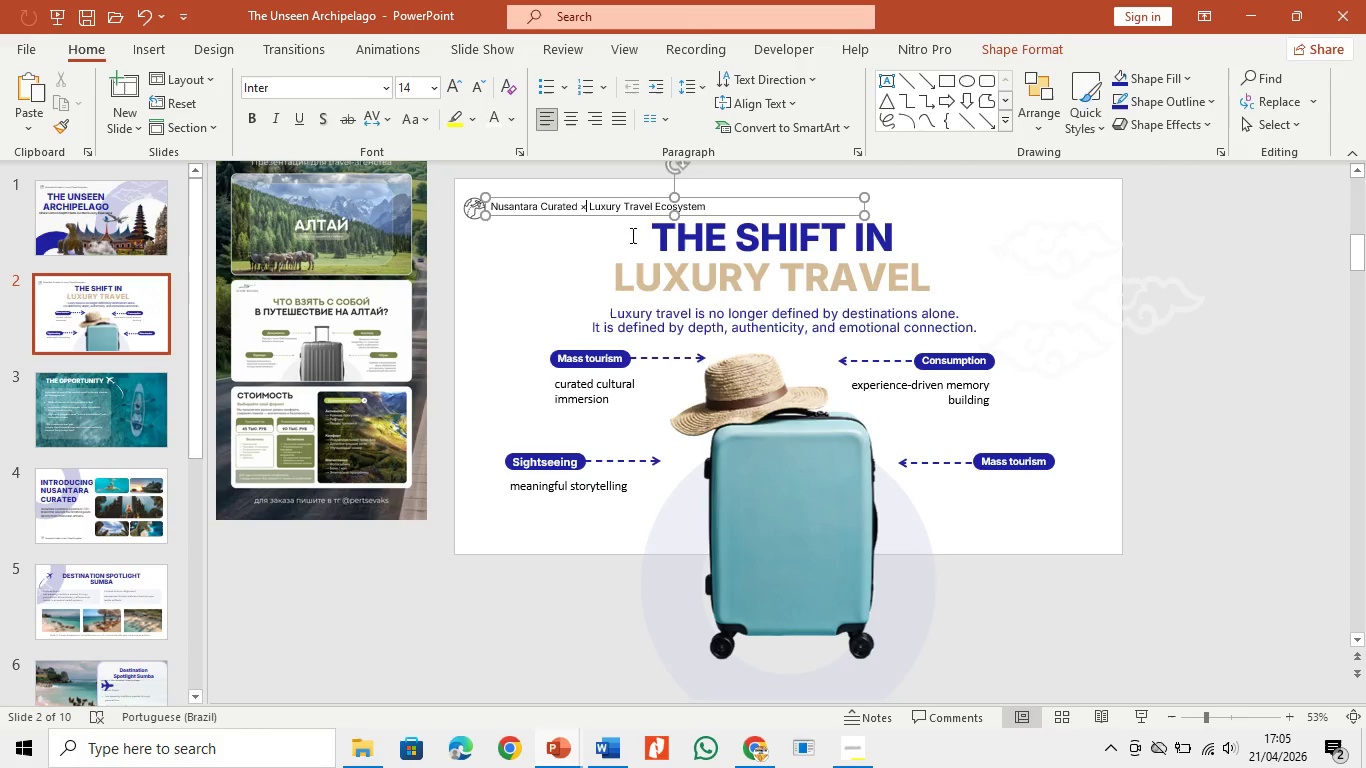 
key(Enter)
 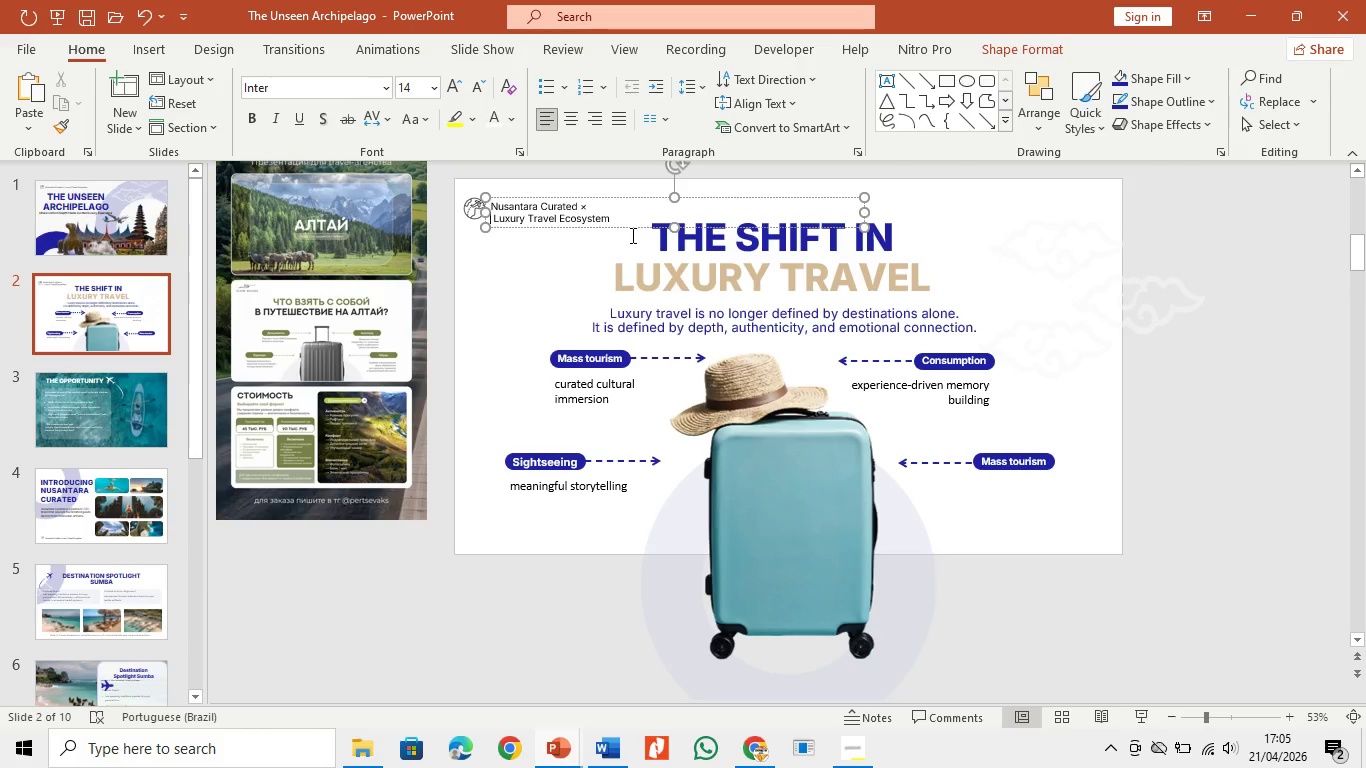 
left_click([573, 245])
 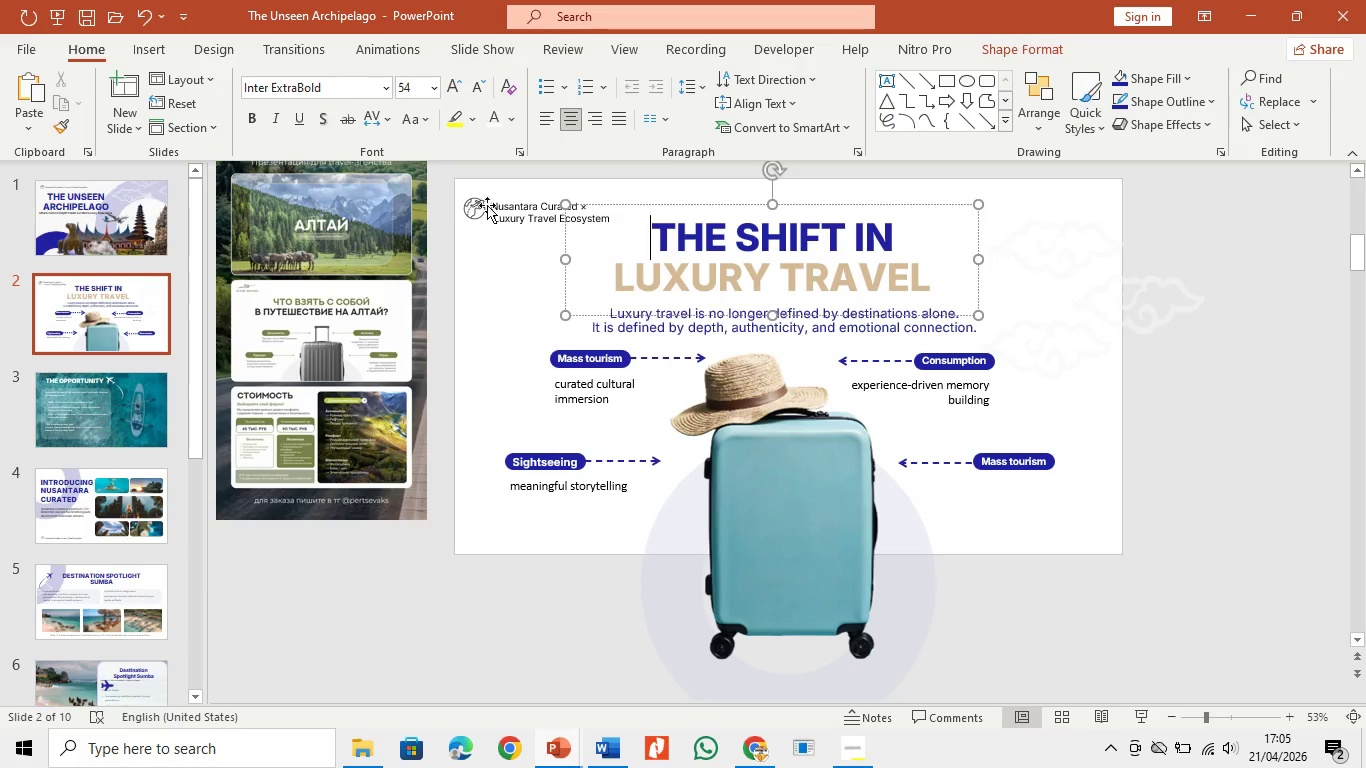 
left_click([475, 208])
 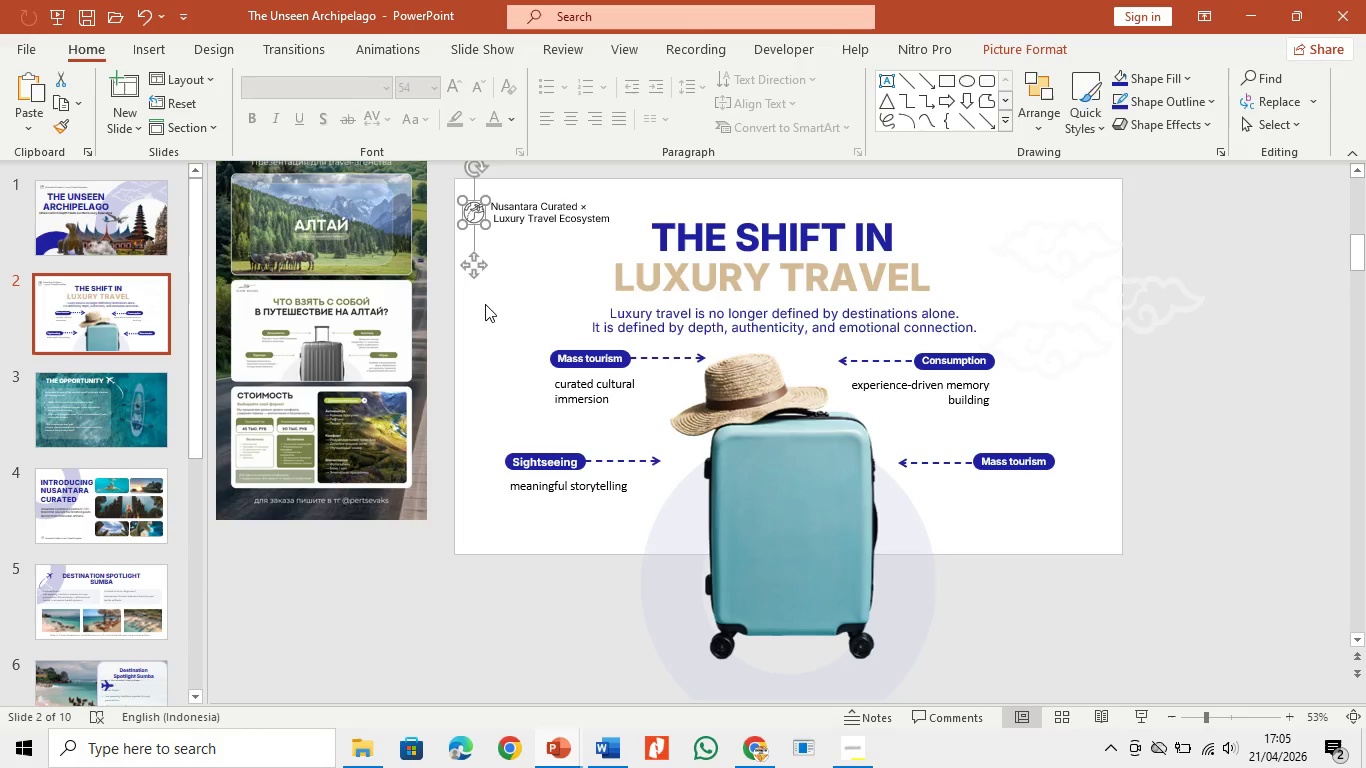 
wait(6.26)
 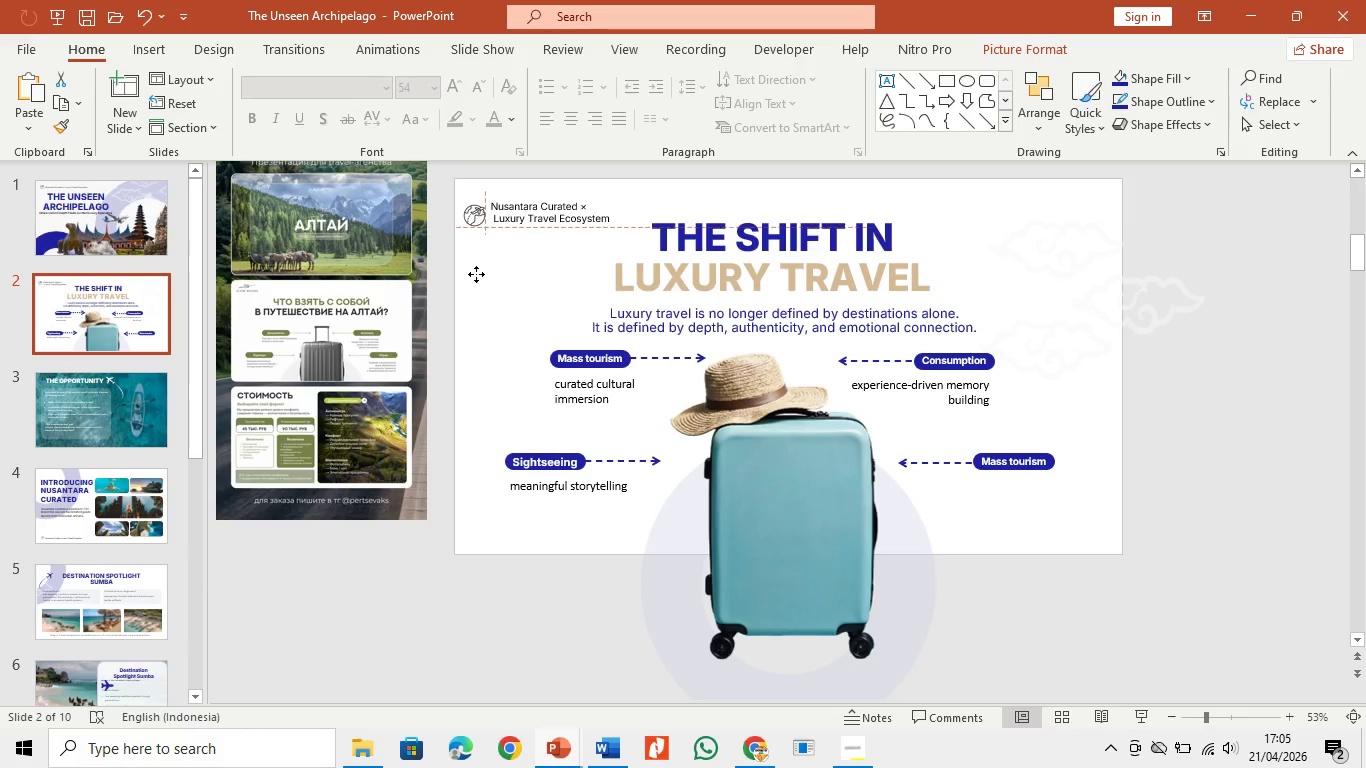 
left_click([519, 310])
 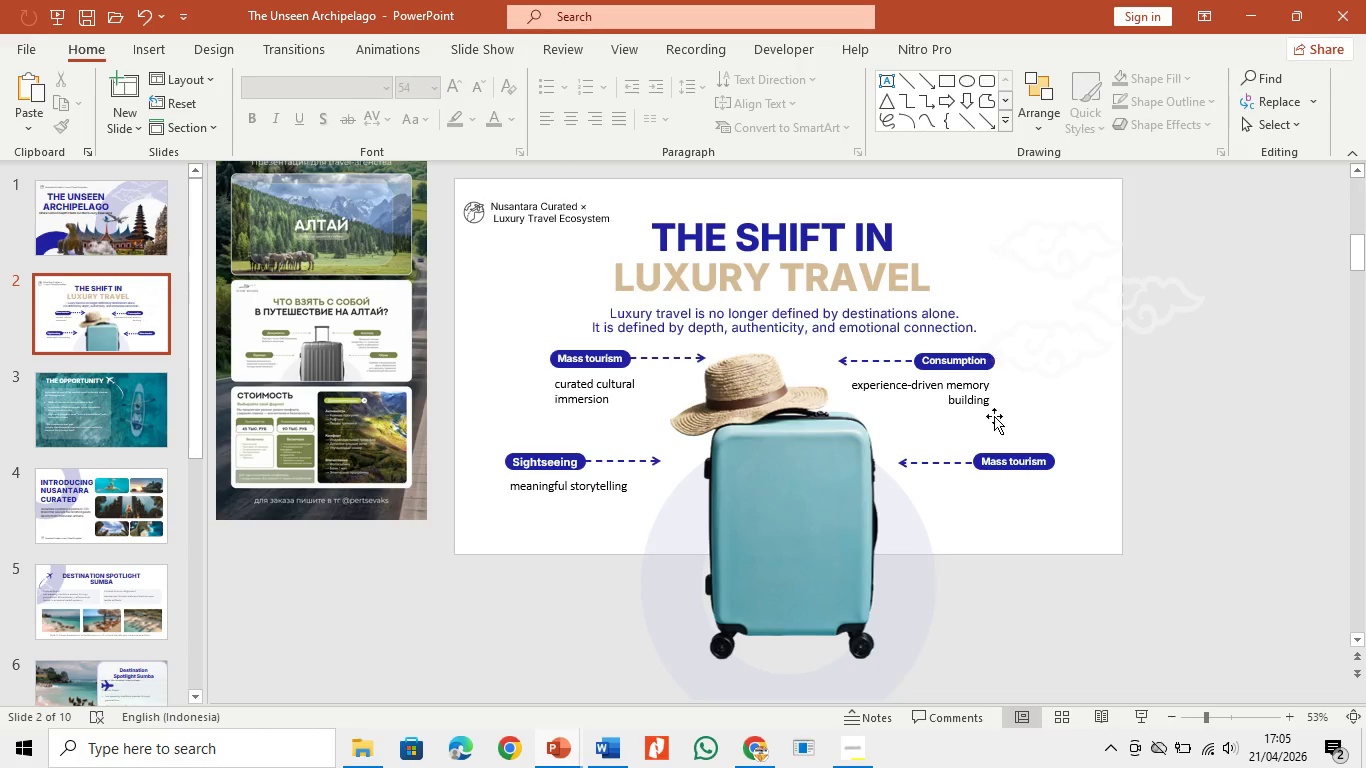 
left_click([1053, 545])
 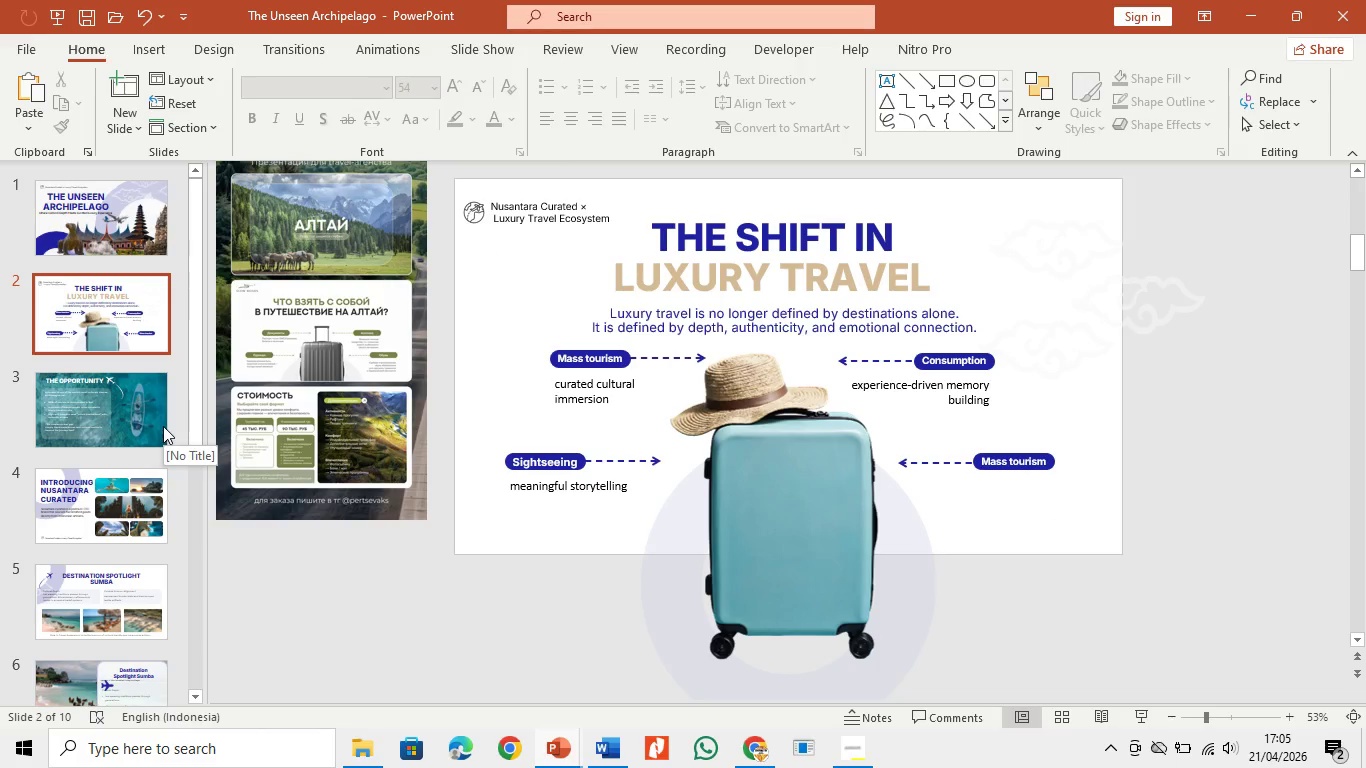 
wait(16.39)
 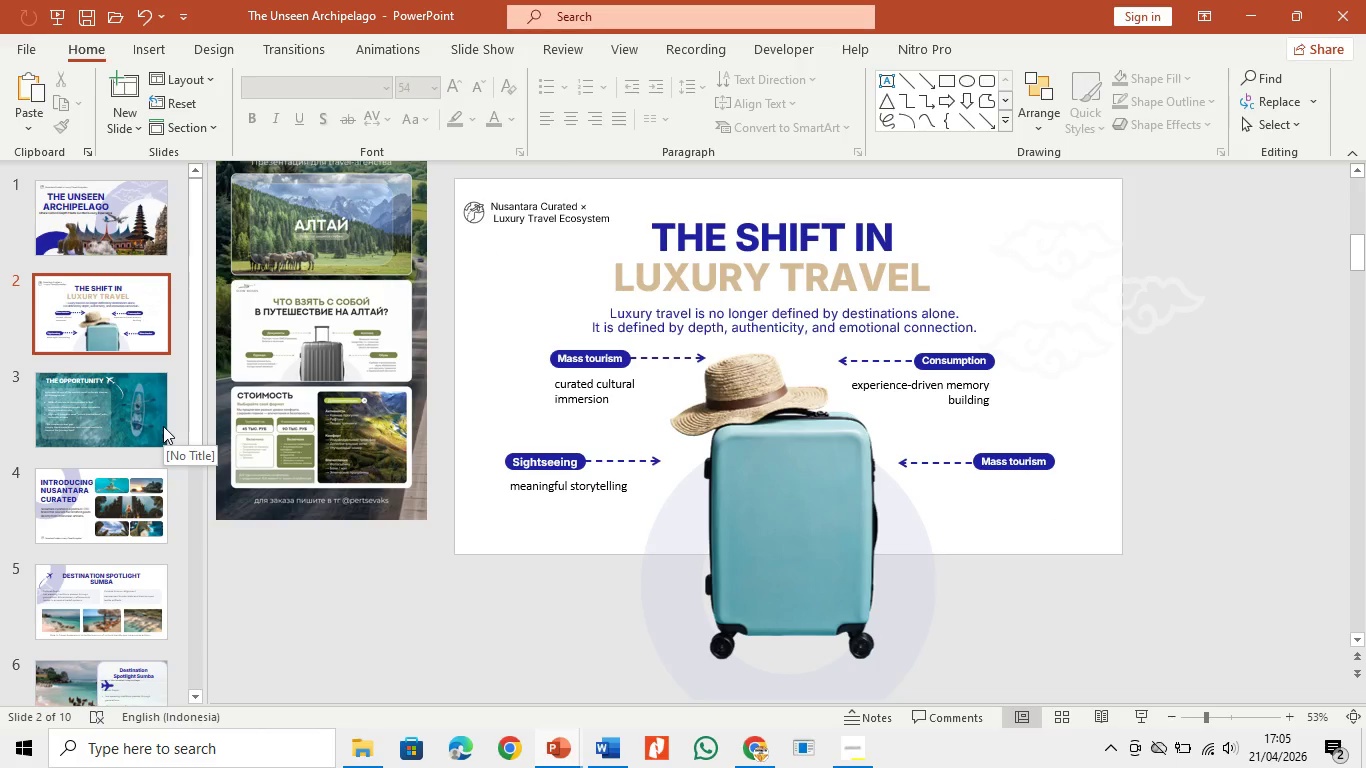 
left_click_drag(start_coordinate=[196, 440], to_coordinate=[194, 557])
 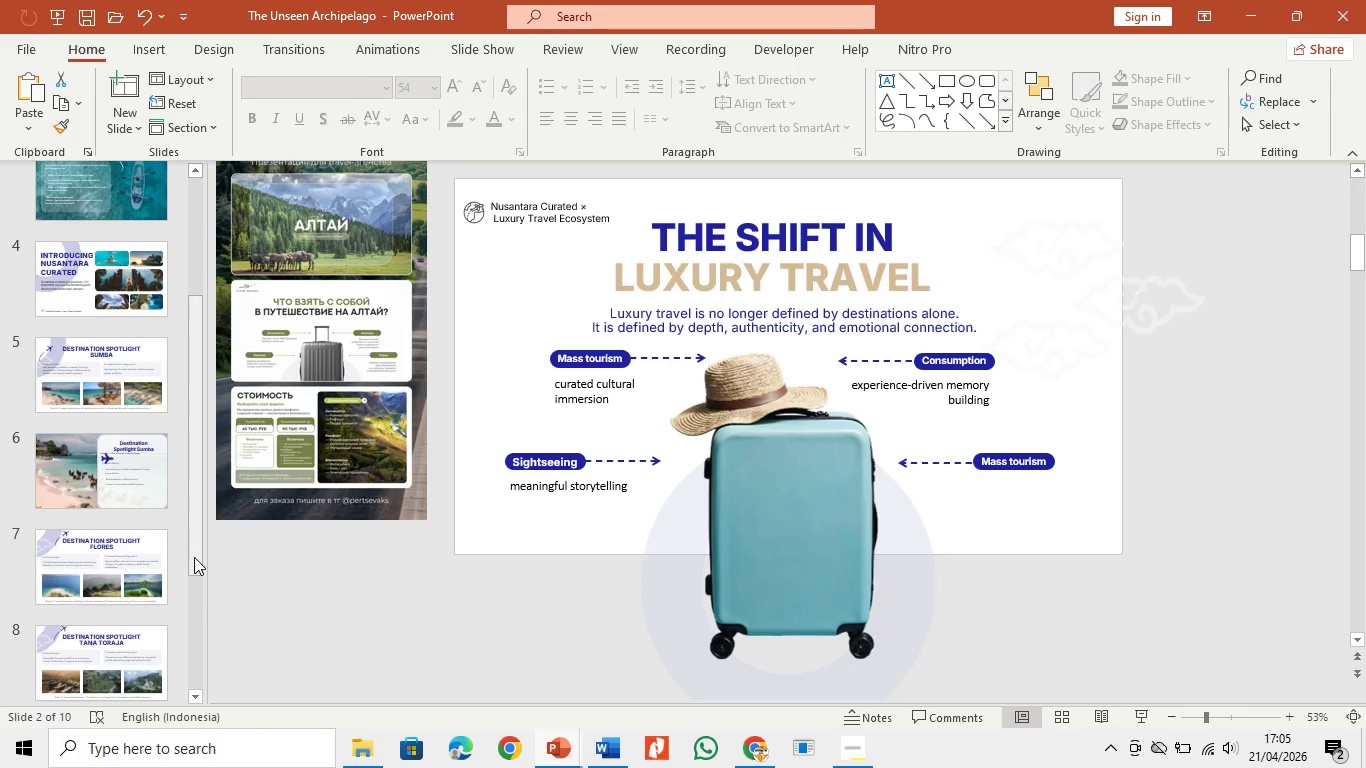 
wait(7.36)
 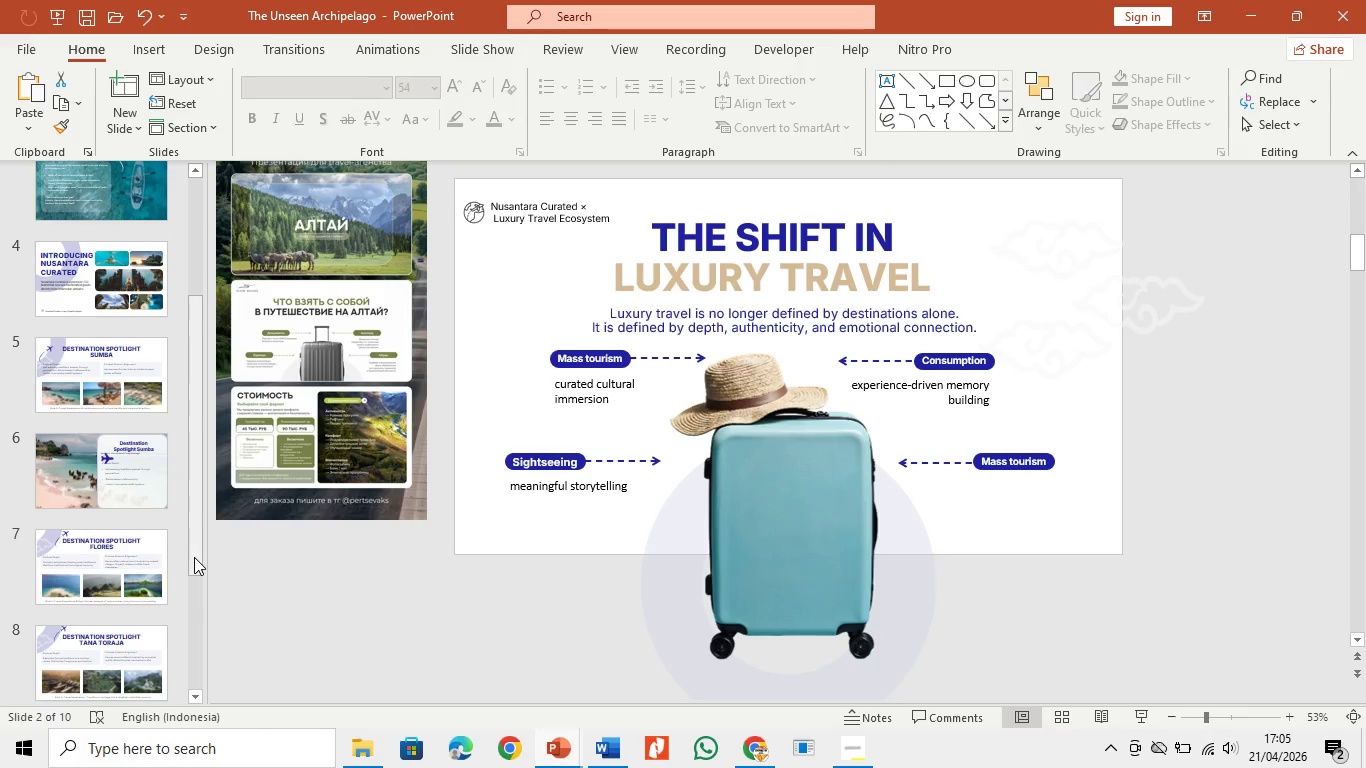 
left_click([1129, 538])
 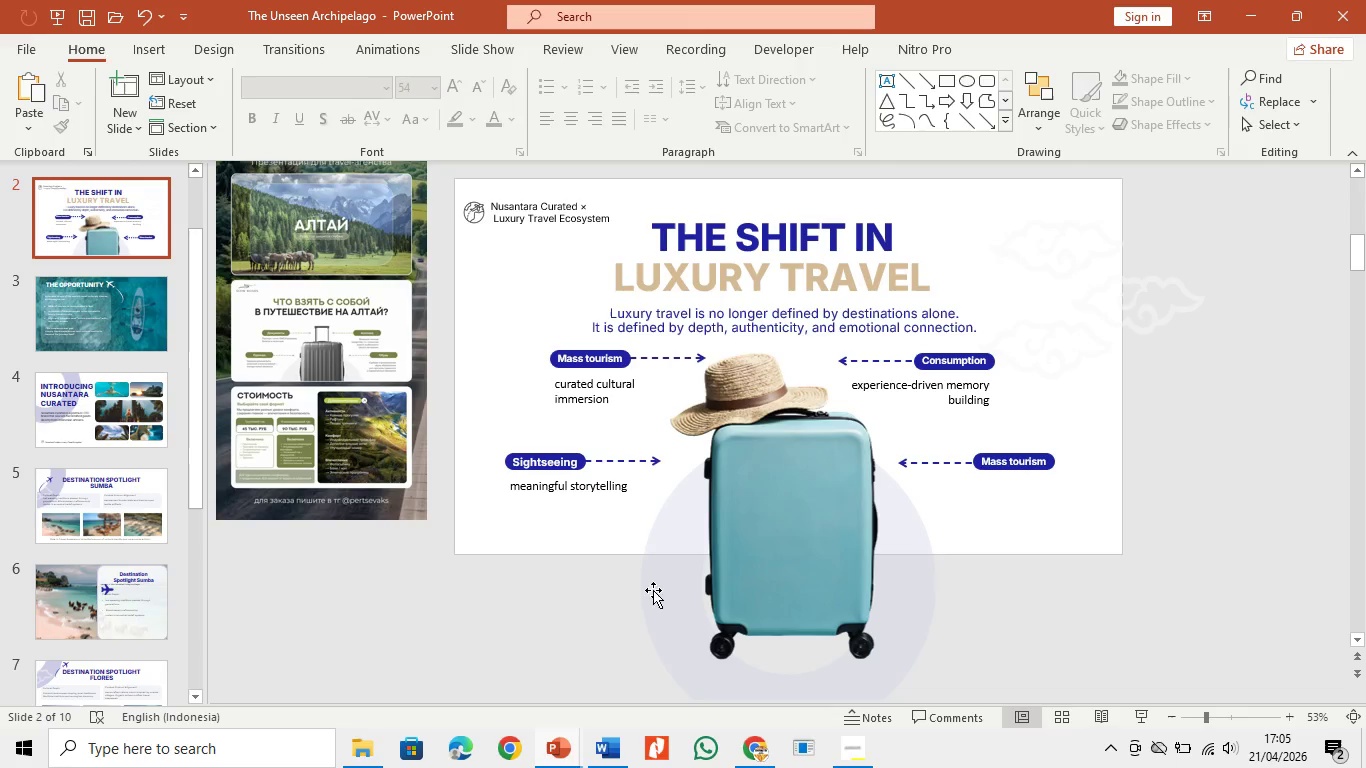 
wait(5.23)
 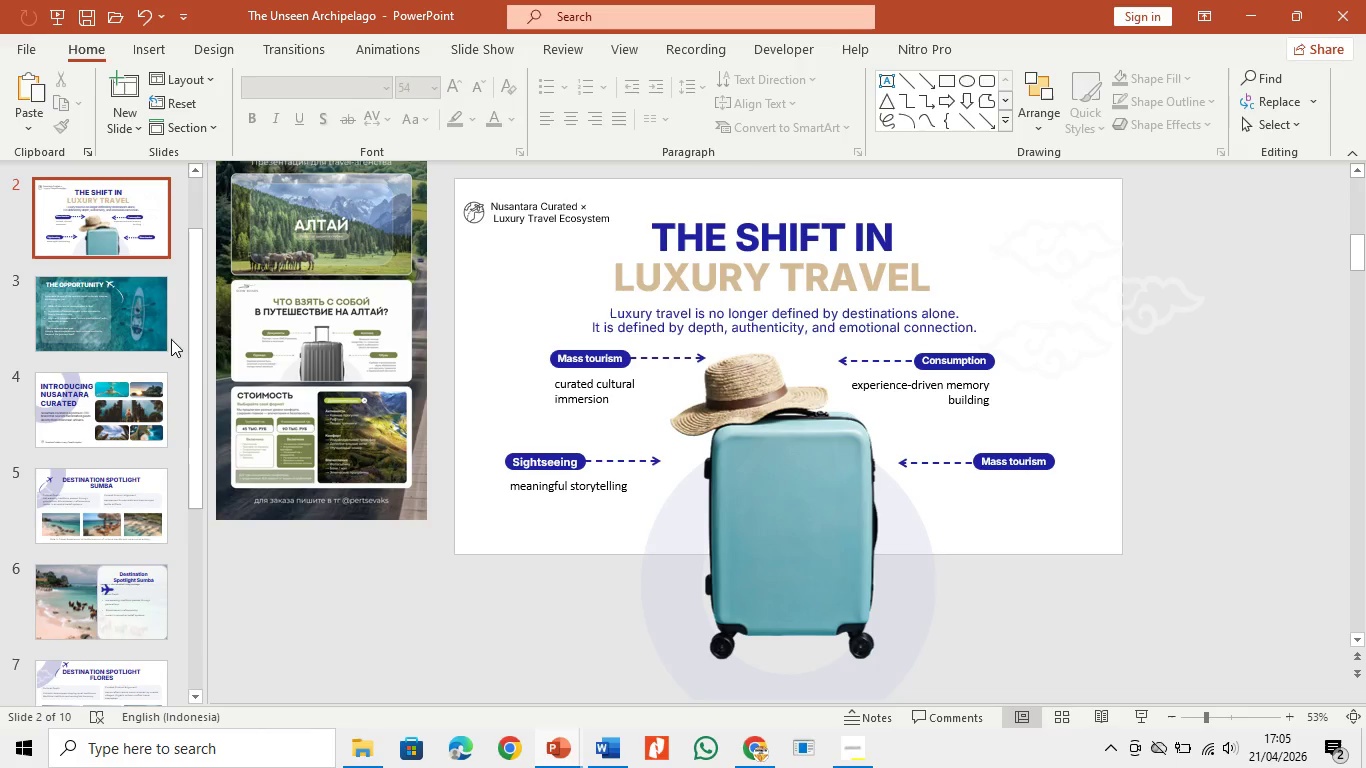 
scroll: coordinate [97, 268], scroll_direction: up, amount: 5.0
 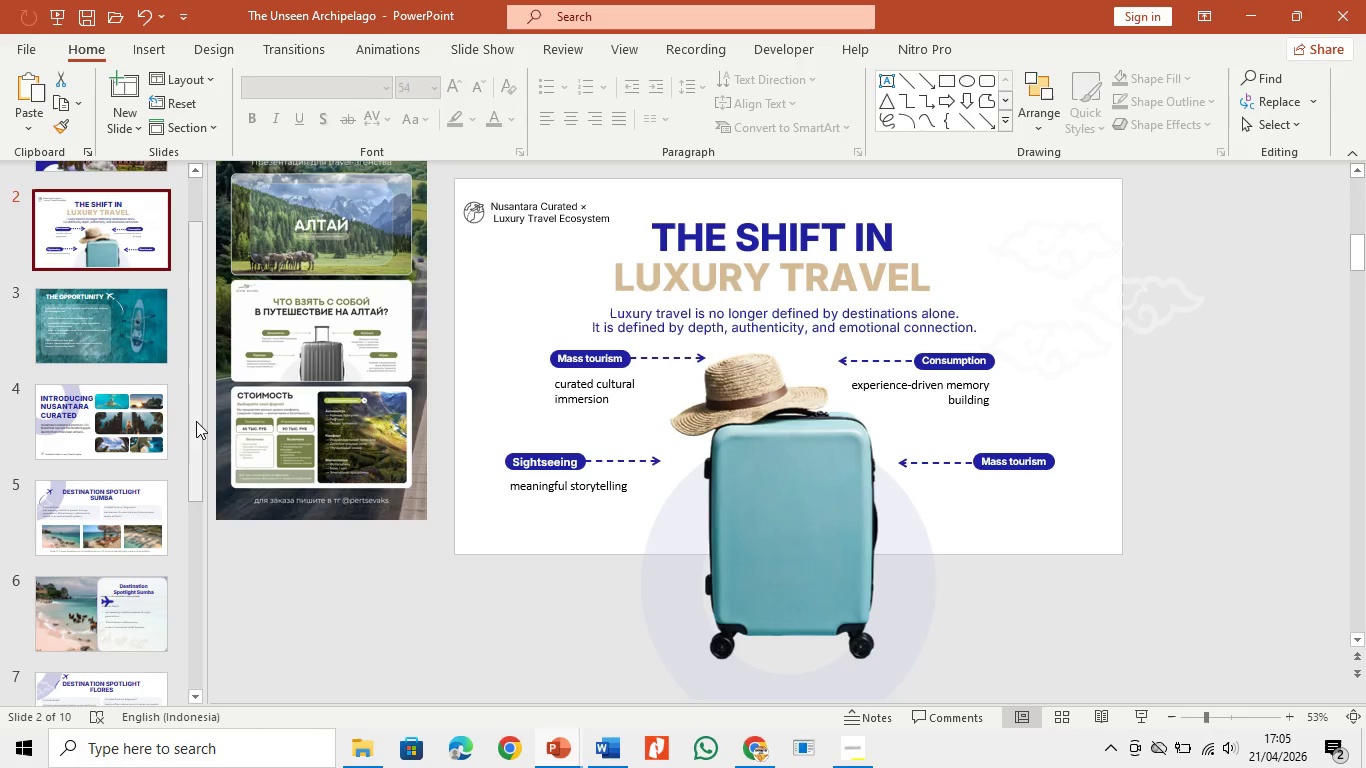 
left_click([151, 421])
 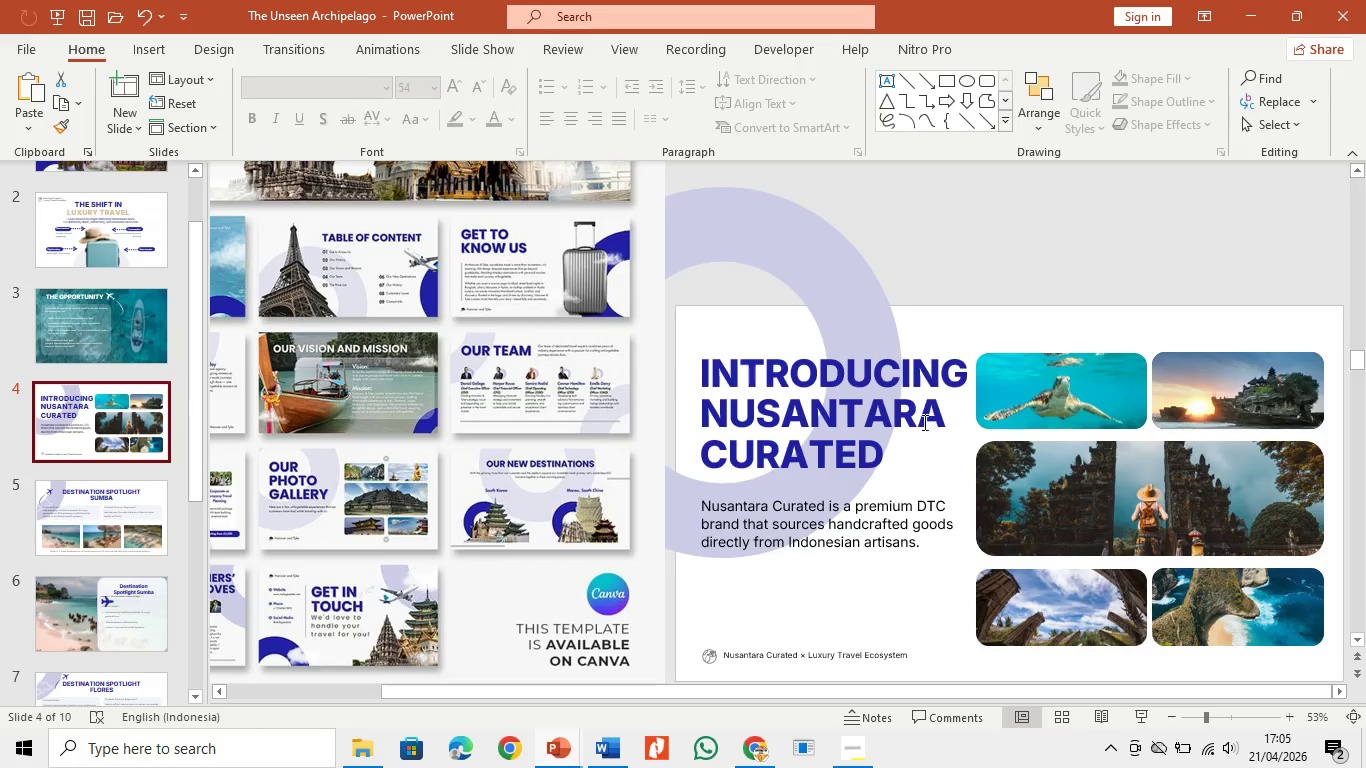 
left_click([917, 444])
 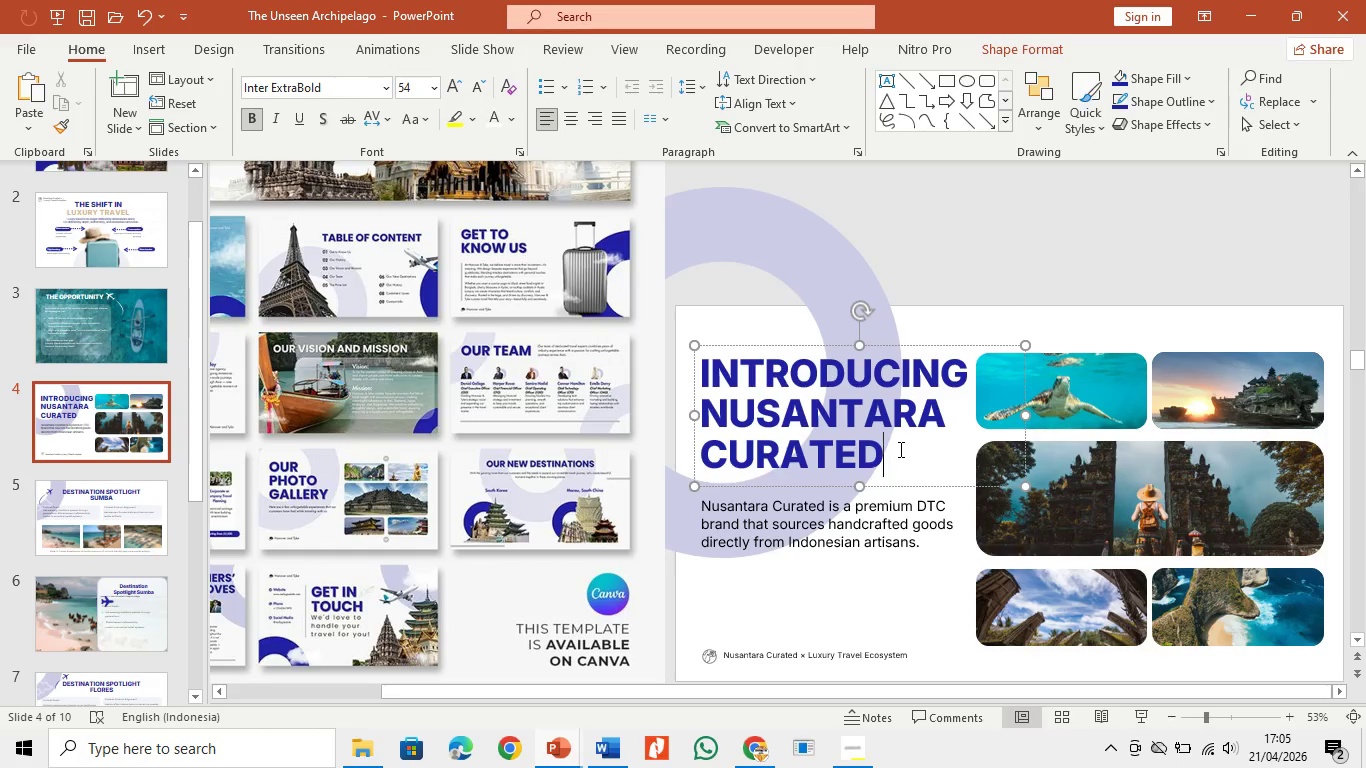 
left_click_drag(start_coordinate=[899, 449], to_coordinate=[647, 403])
 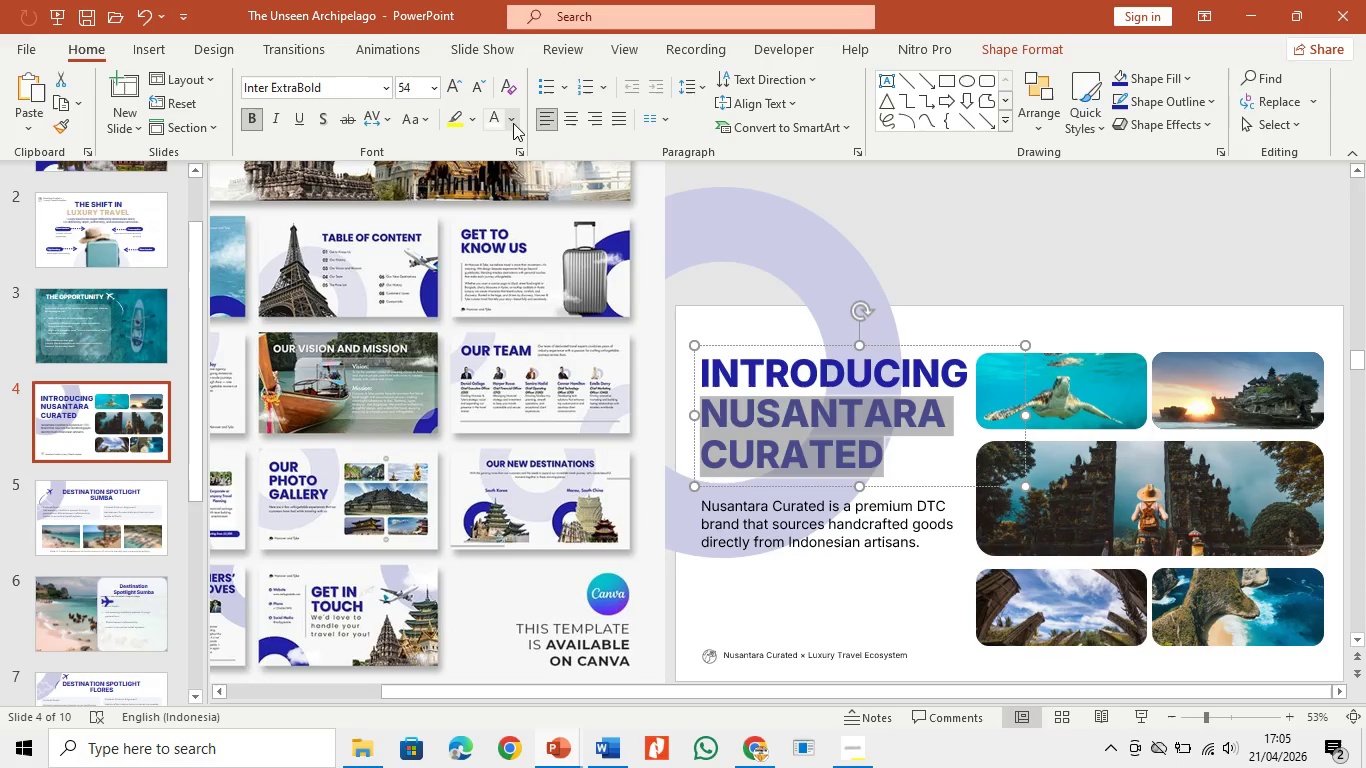 
left_click([514, 121])
 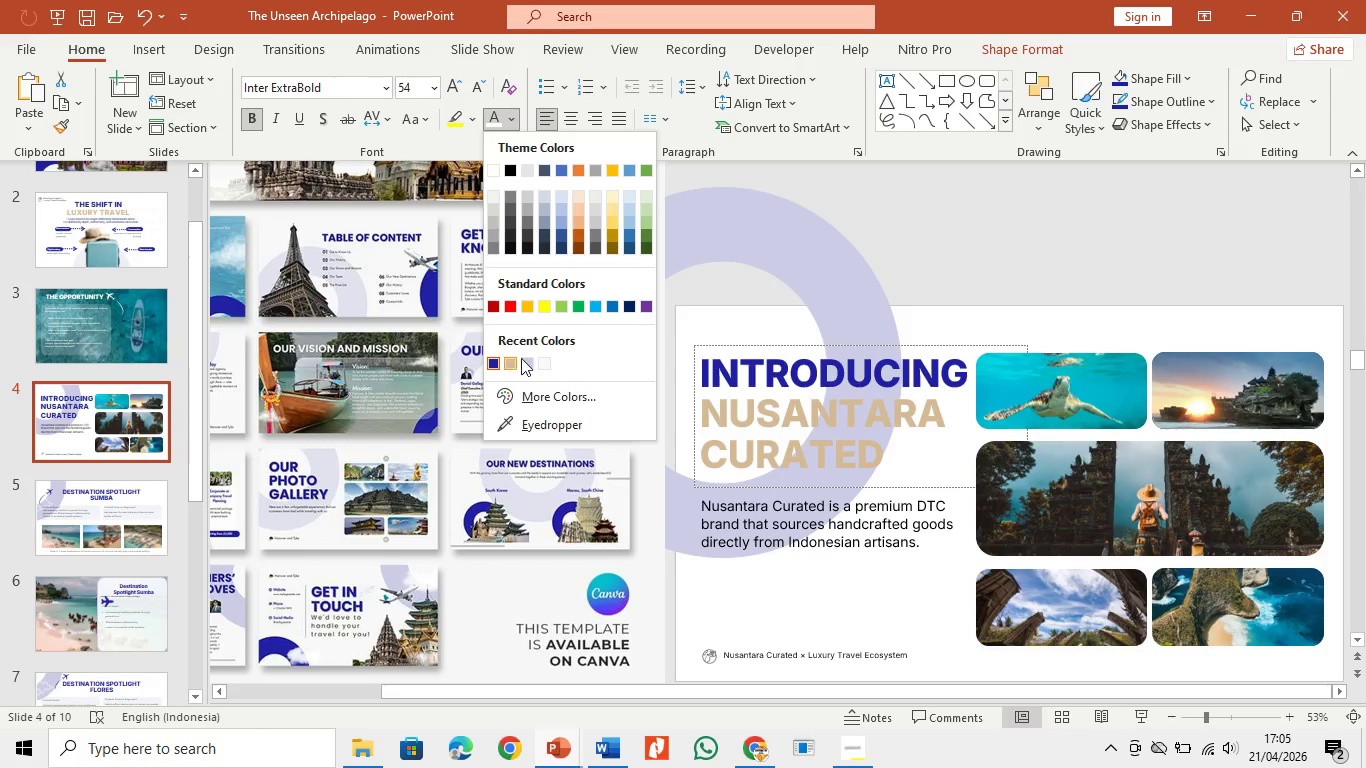 
left_click([976, 272])
 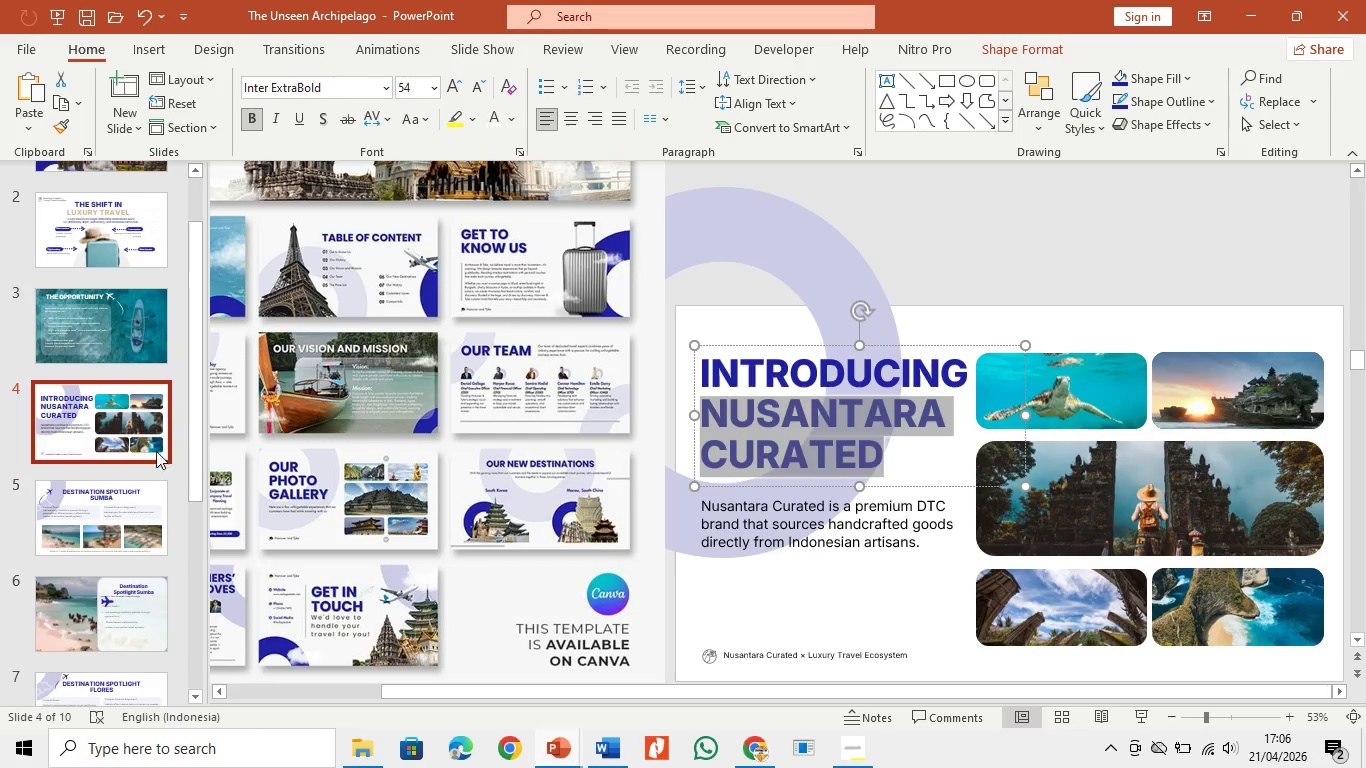 
left_click([123, 478])
 